 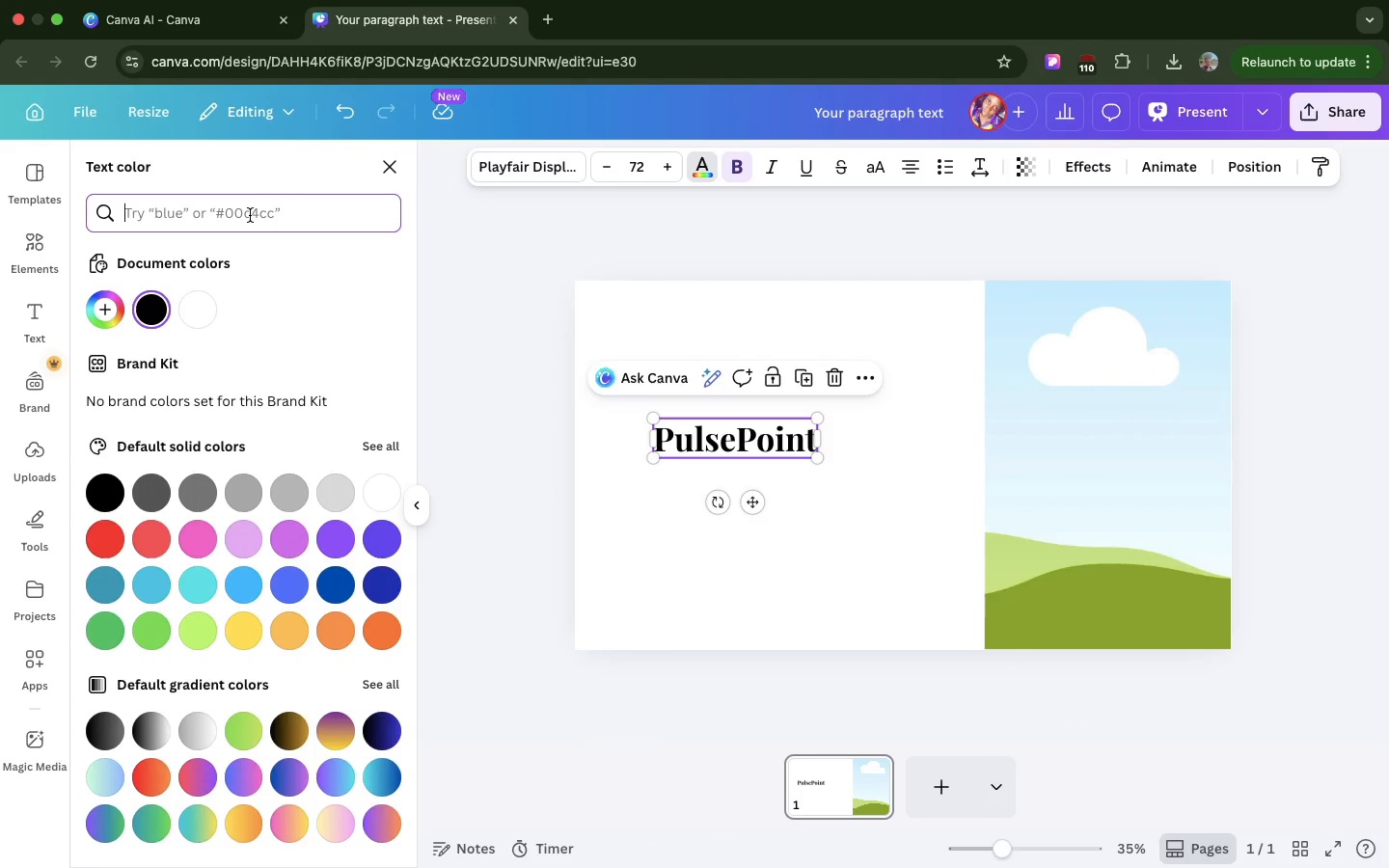 
key(Meta+V)
 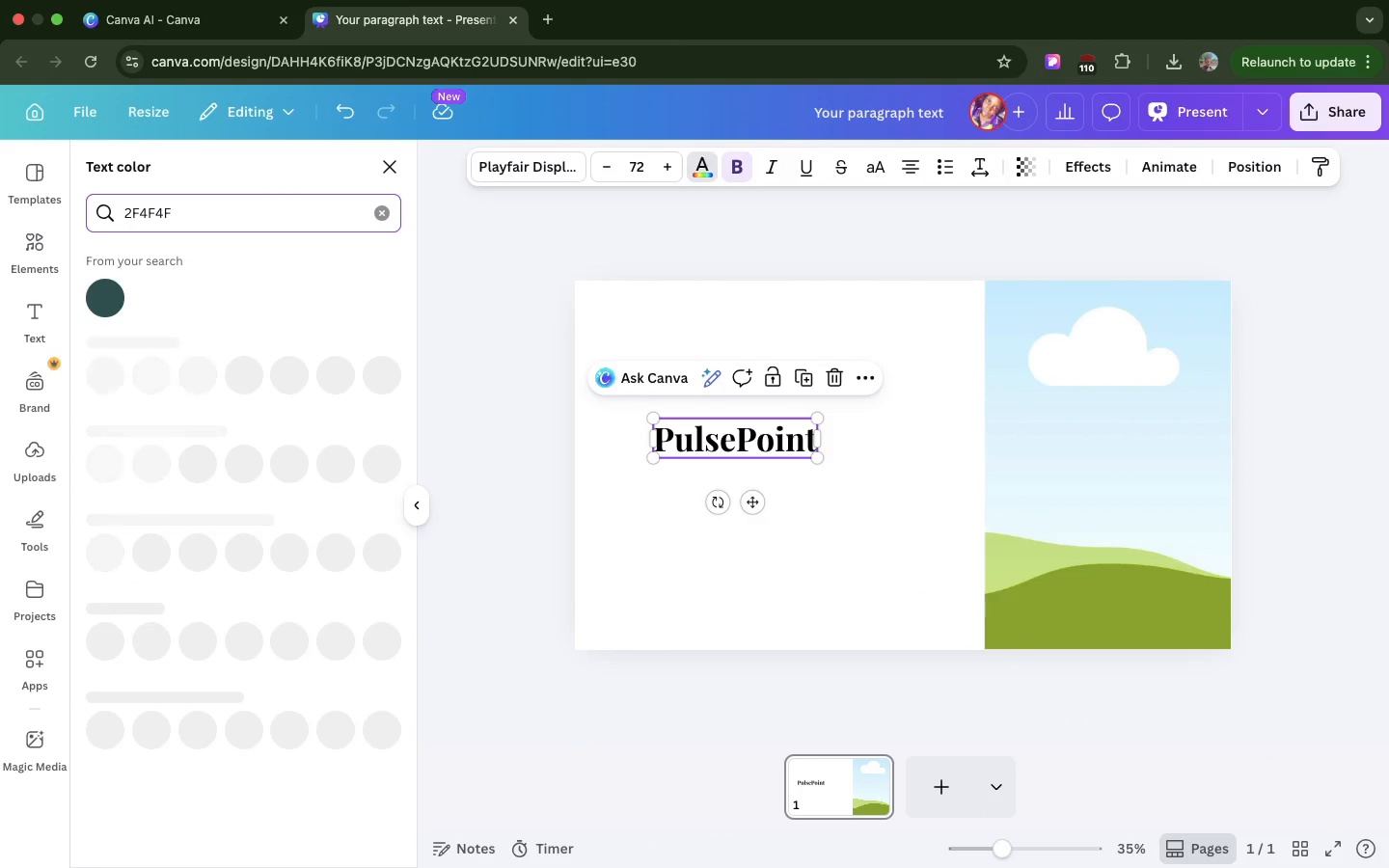 
key(Enter)
 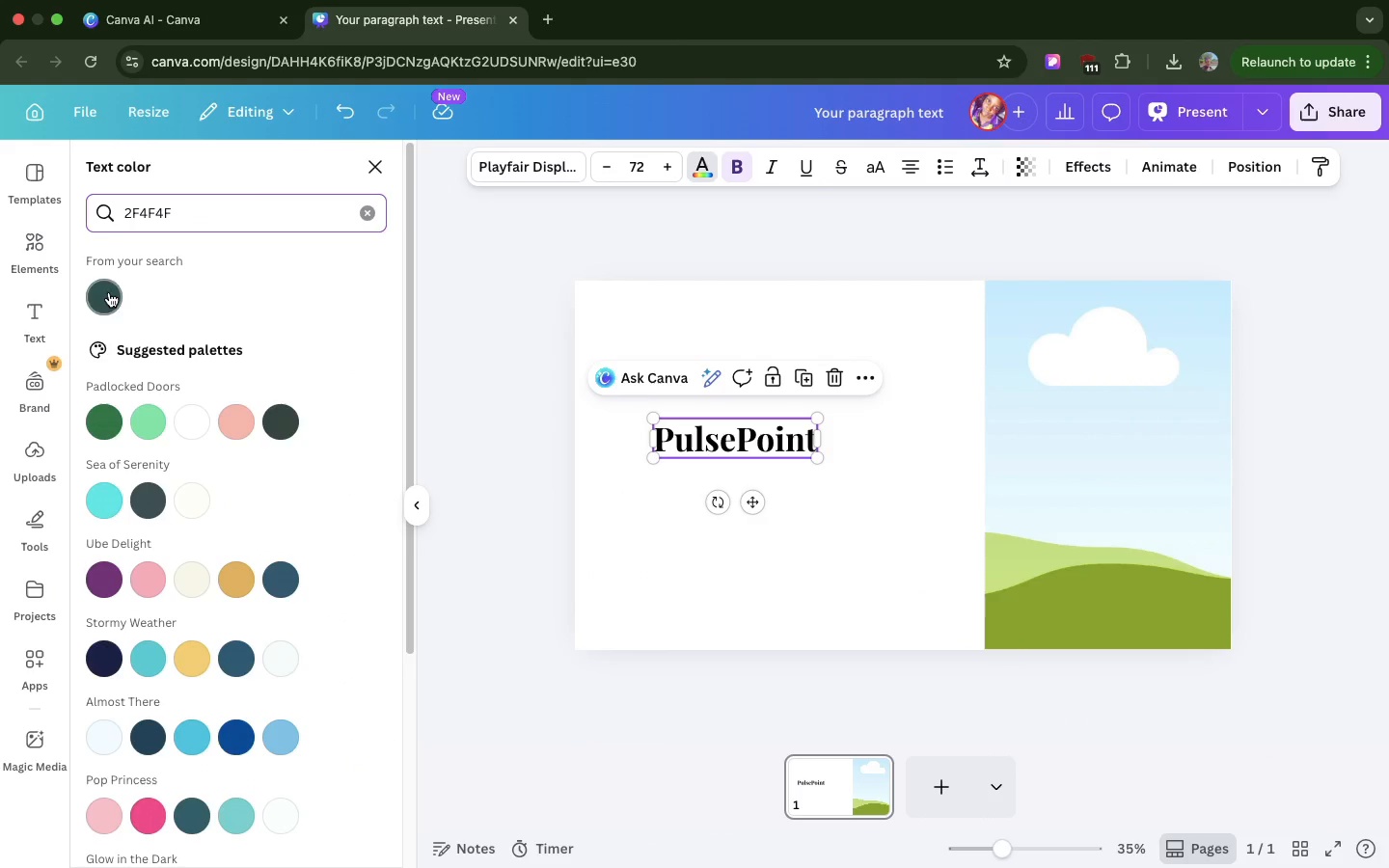 
left_click([109, 292])
 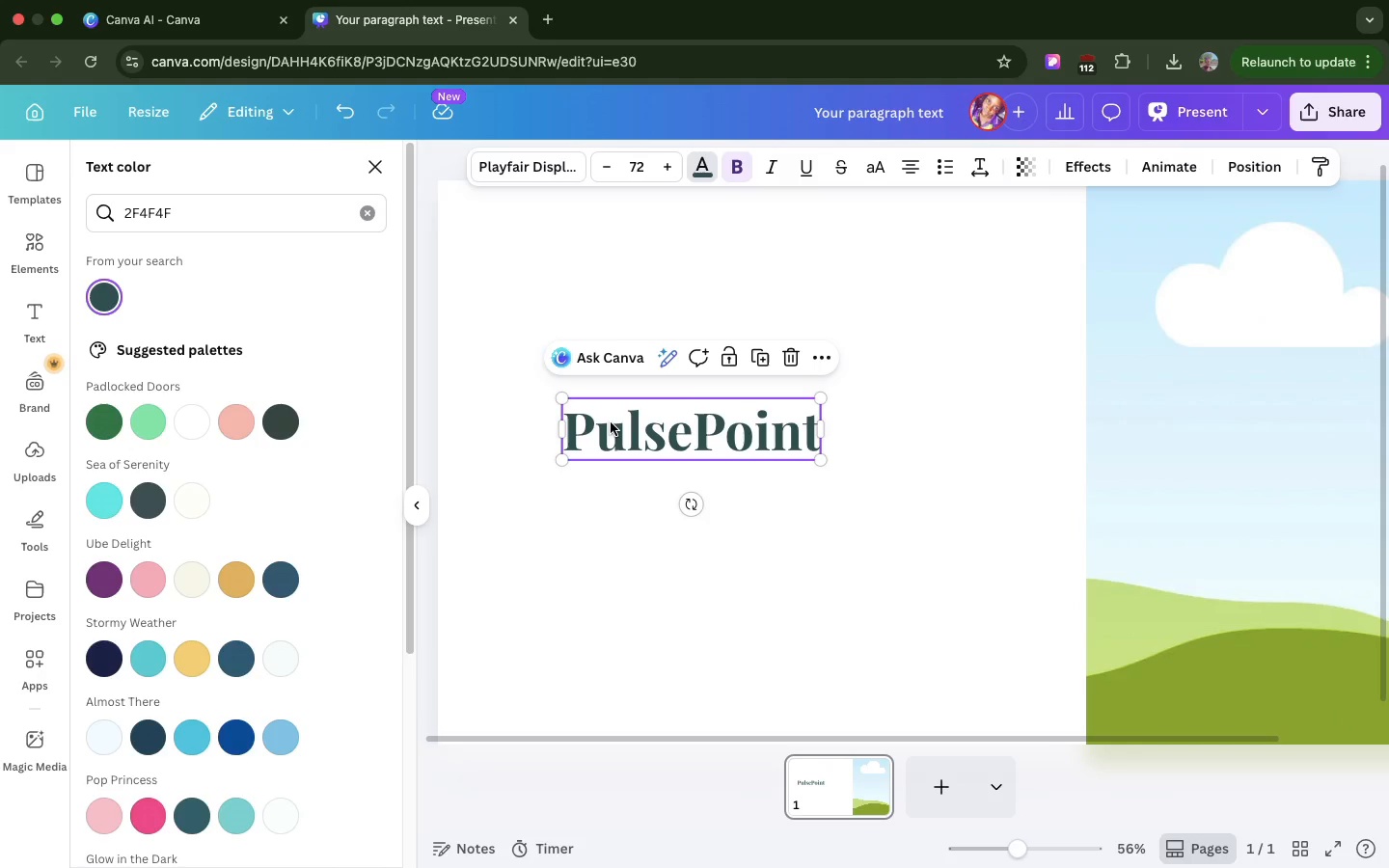 
left_click_drag(start_coordinate=[613, 421], to_coordinate=[609, 339])
 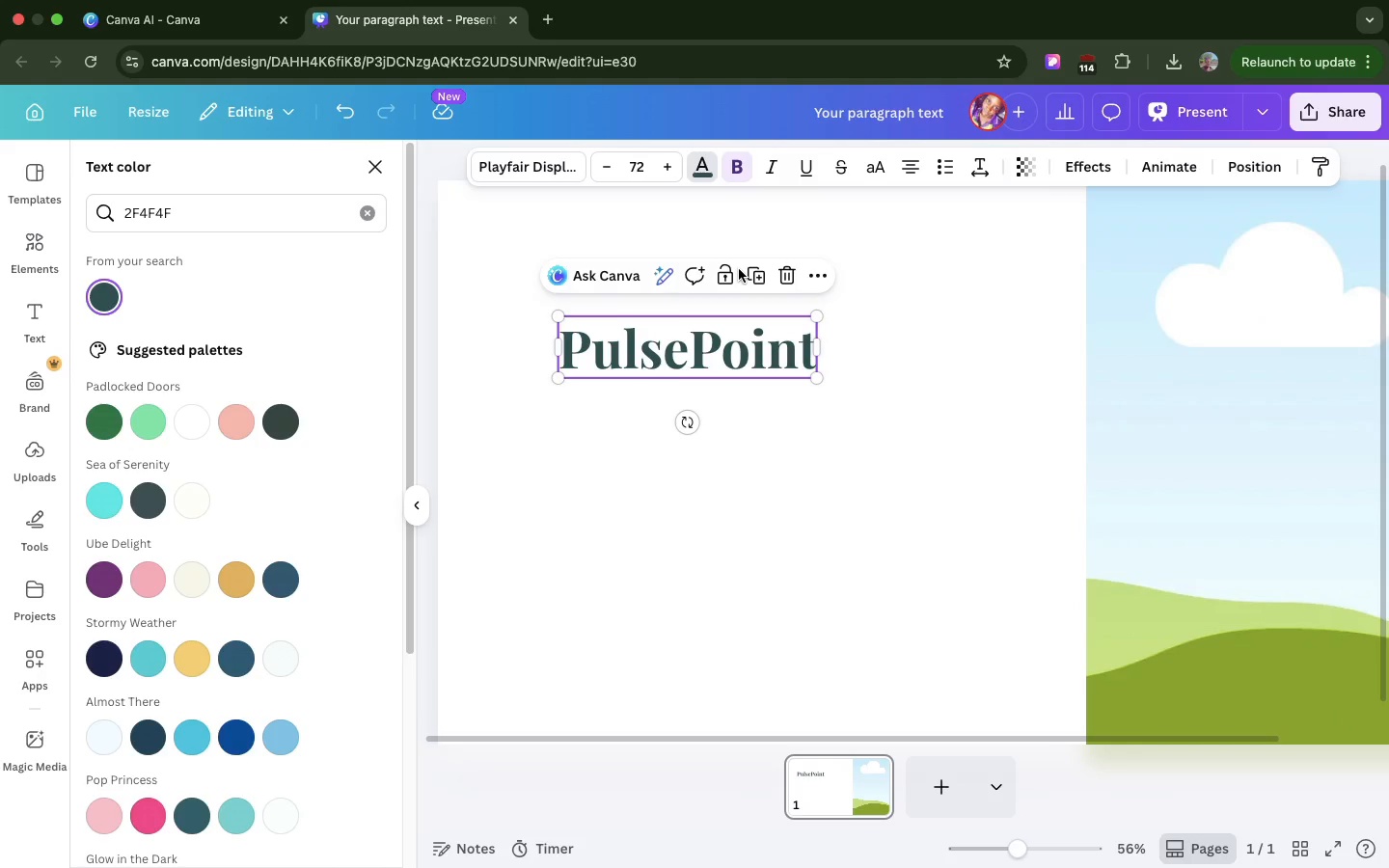 
left_click([741, 268])
 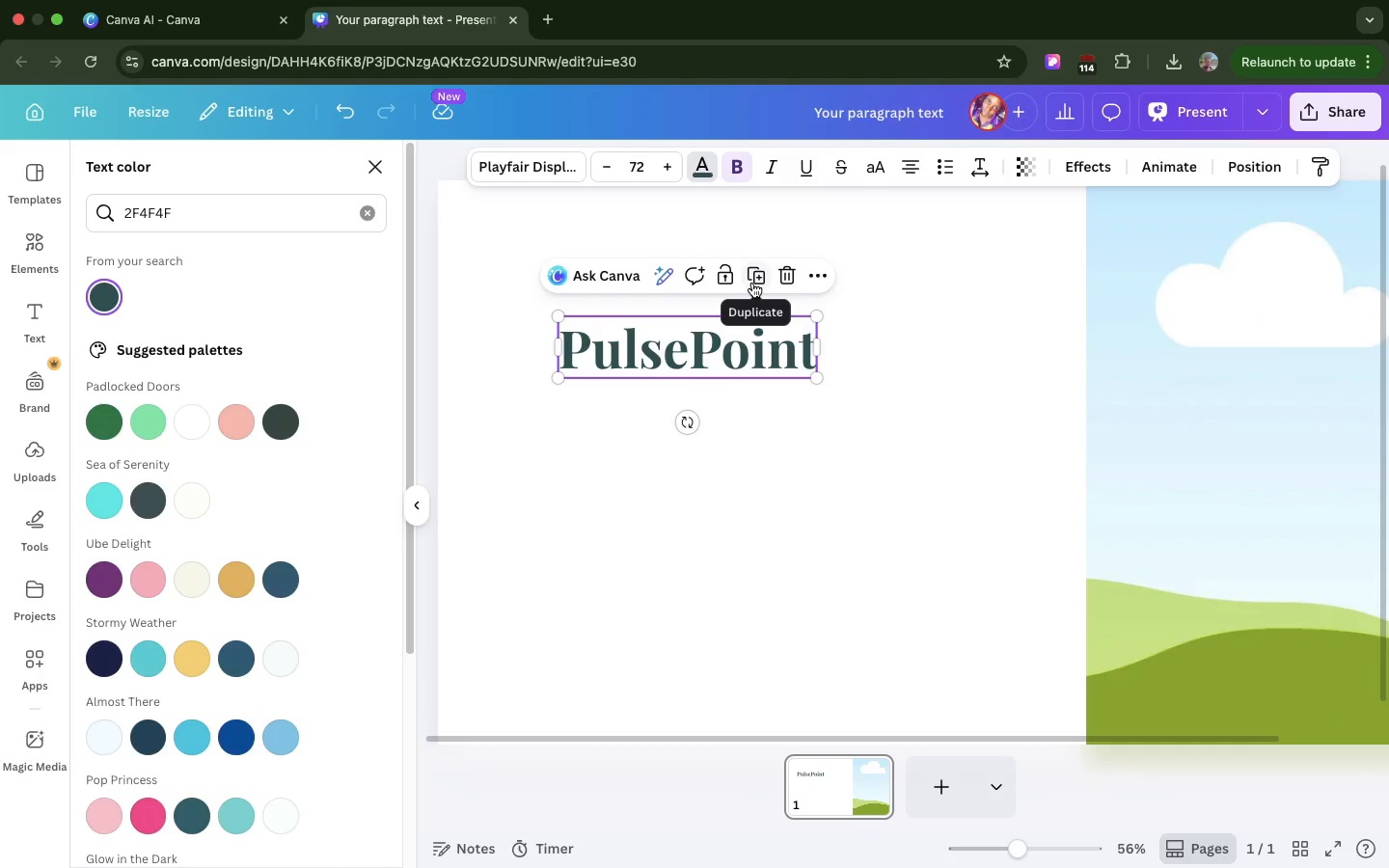 
left_click([752, 283])
 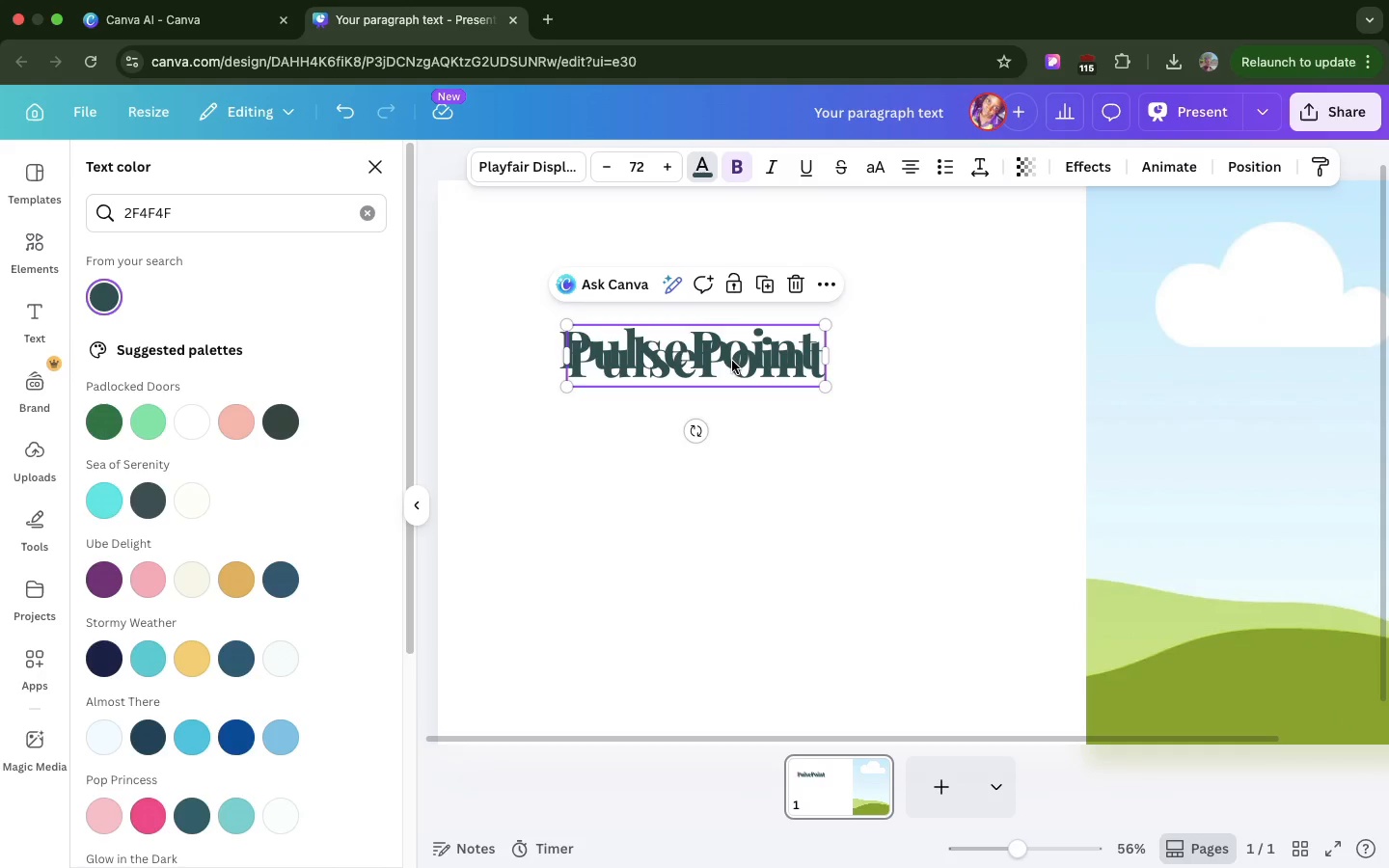 
left_click_drag(start_coordinate=[732, 361], to_coordinate=[722, 450])
 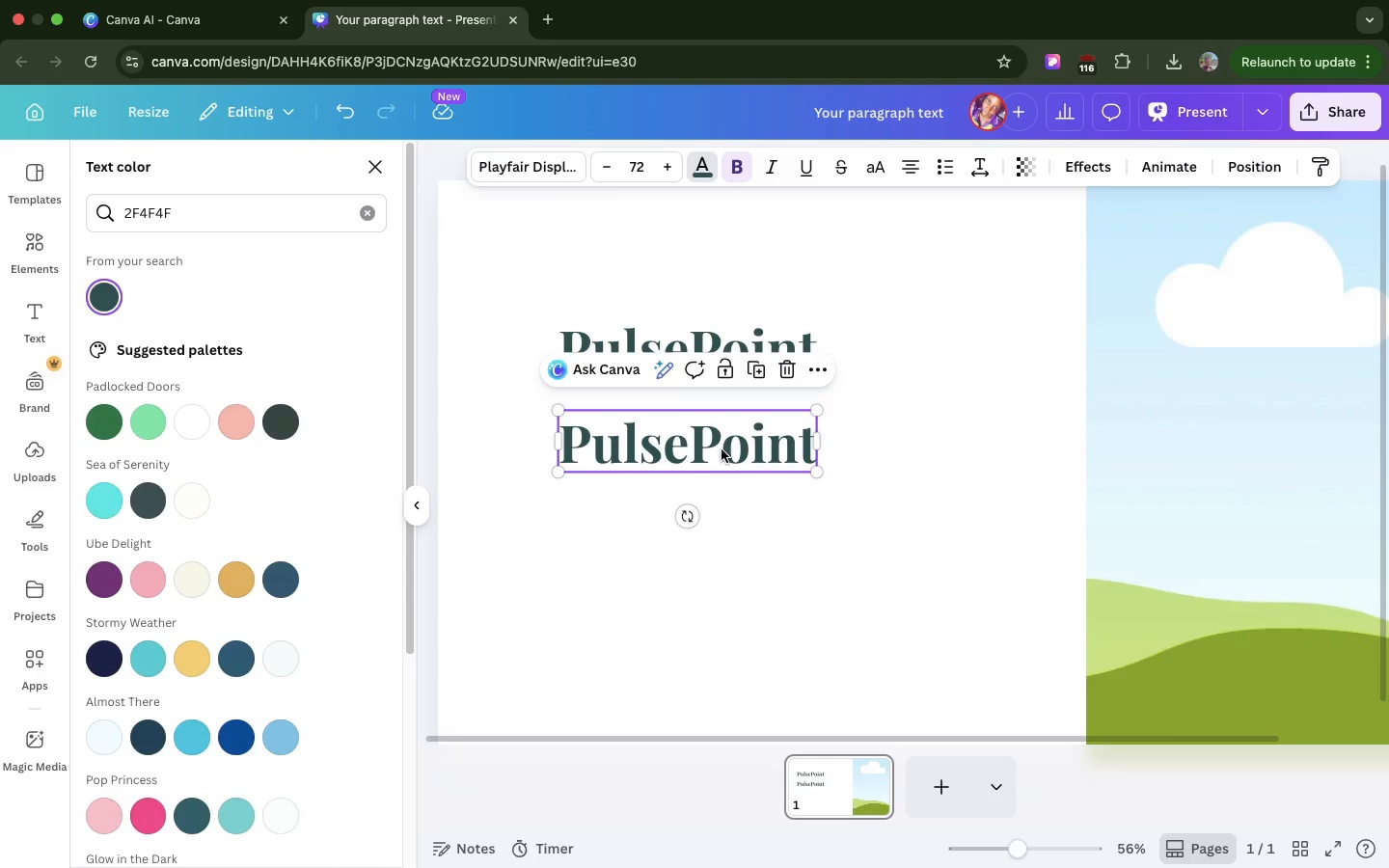 
double_click([722, 449])
 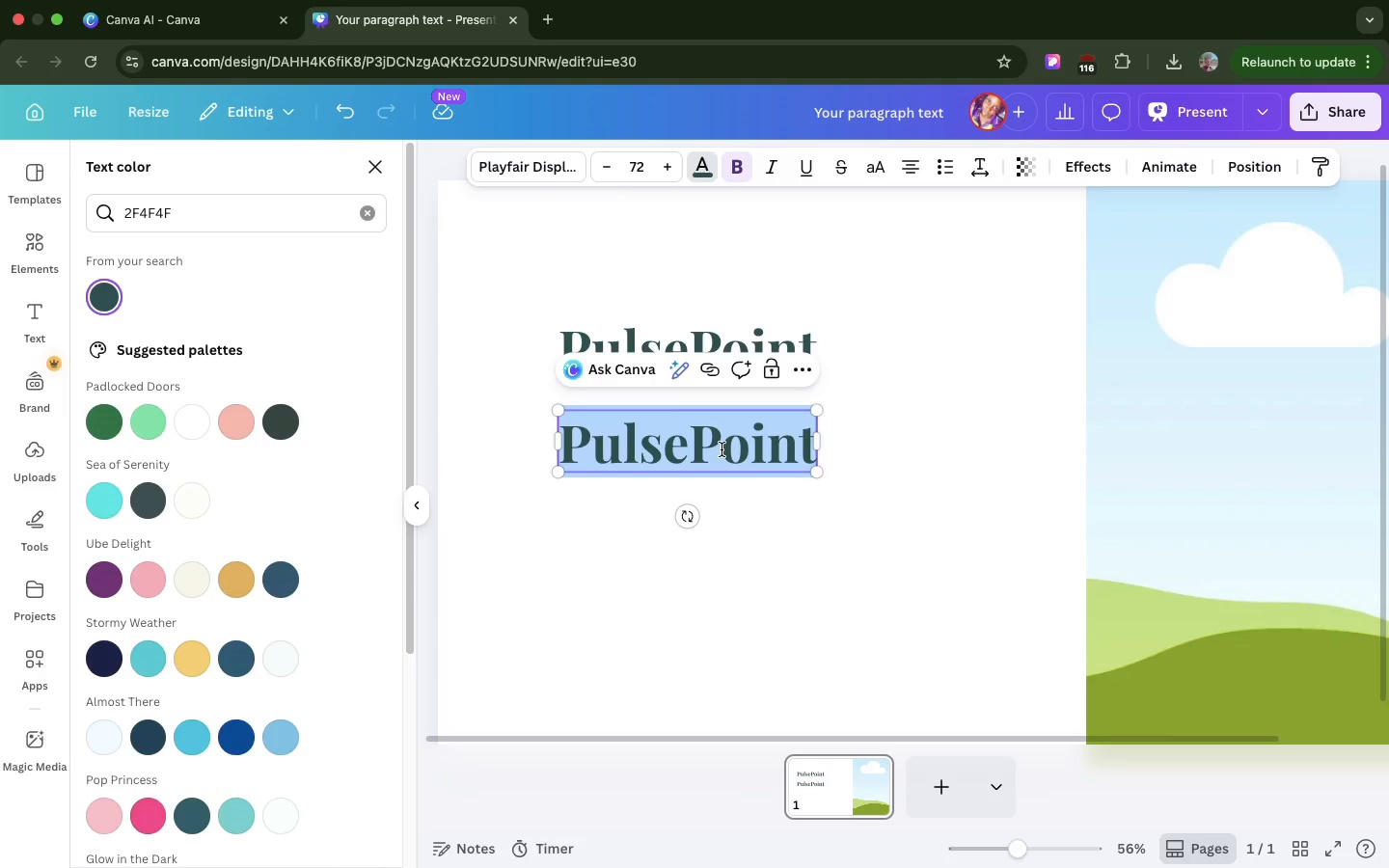 
key(Meta+V)
 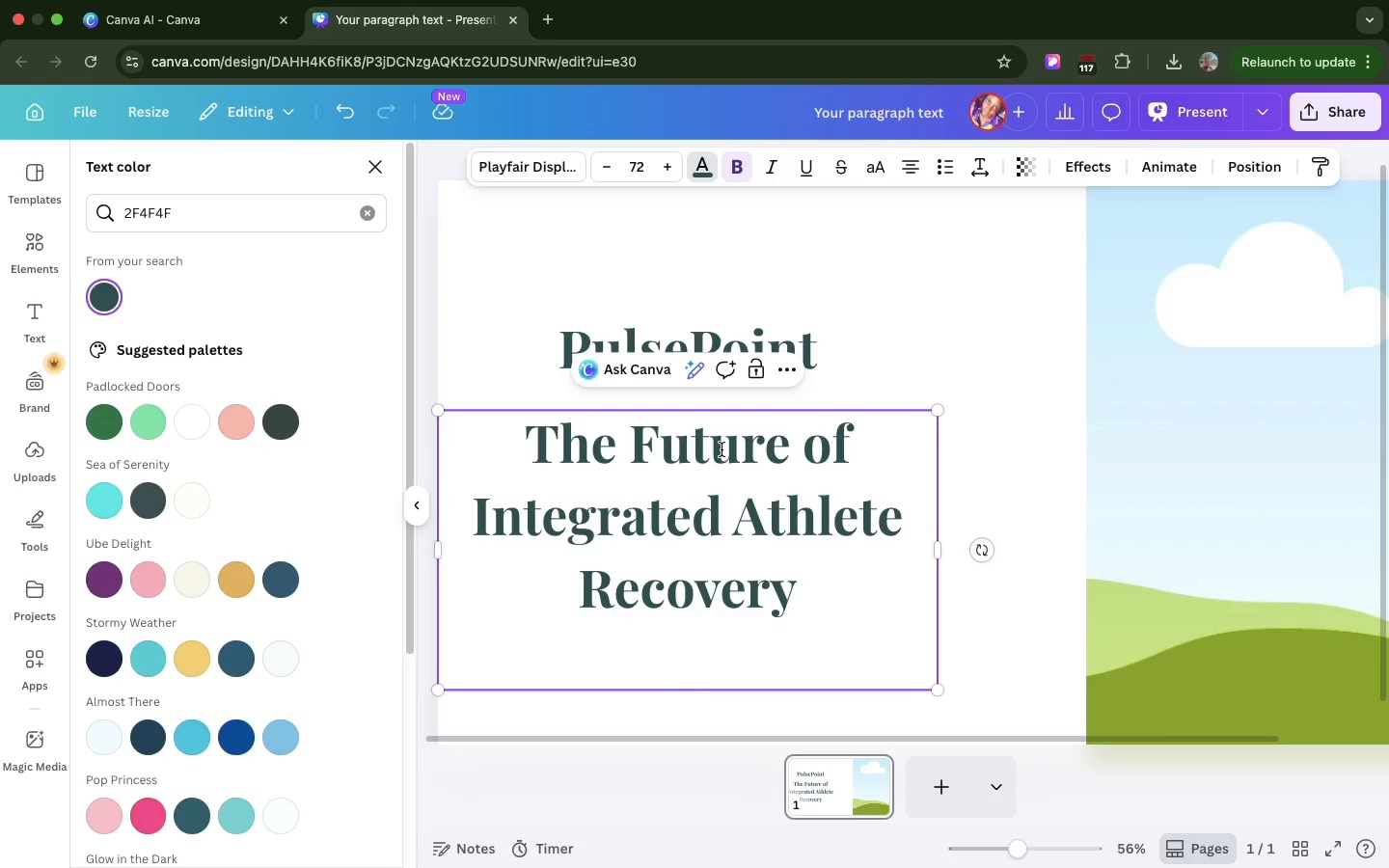 
key(Backspace)
 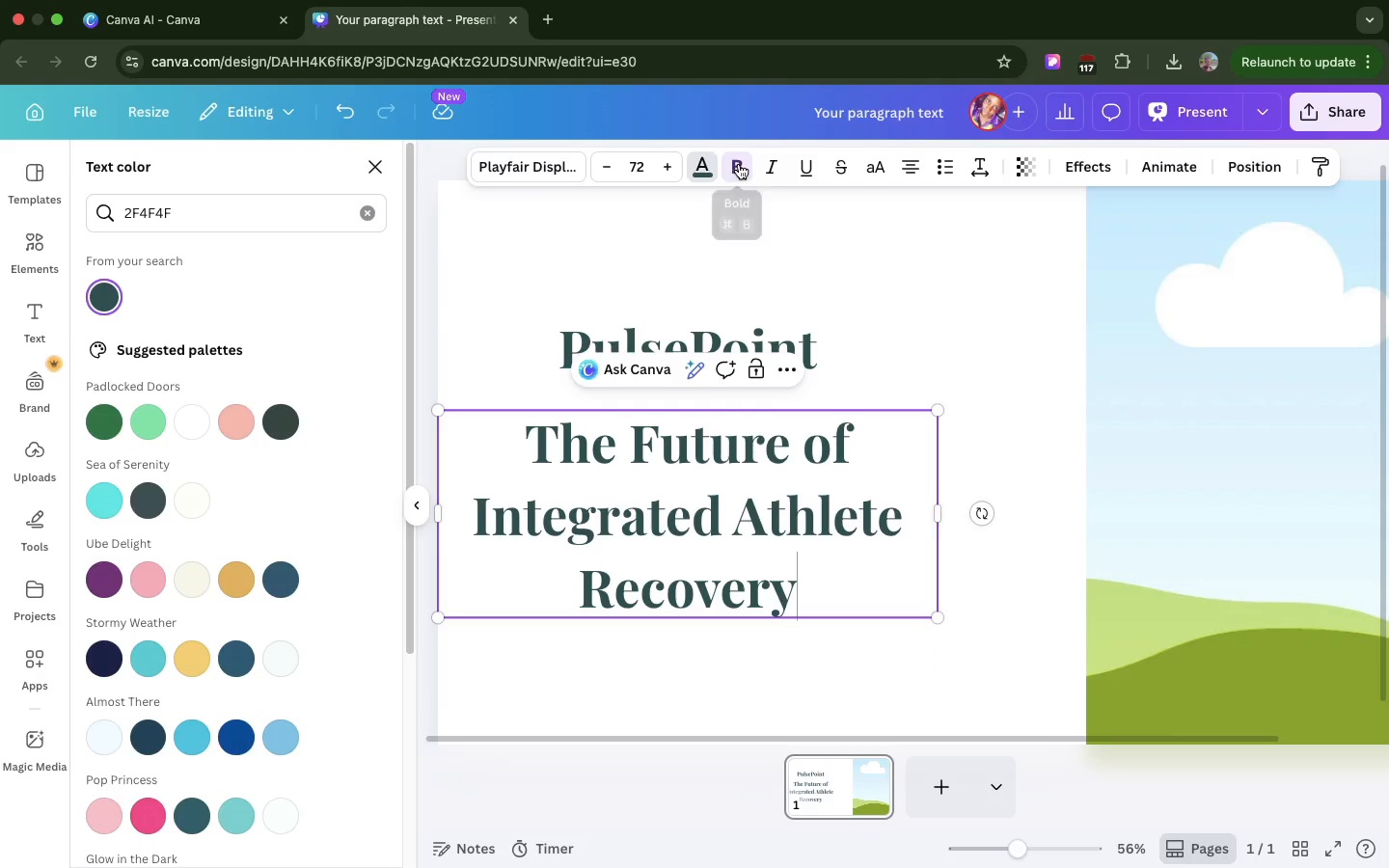 
left_click([739, 164])
 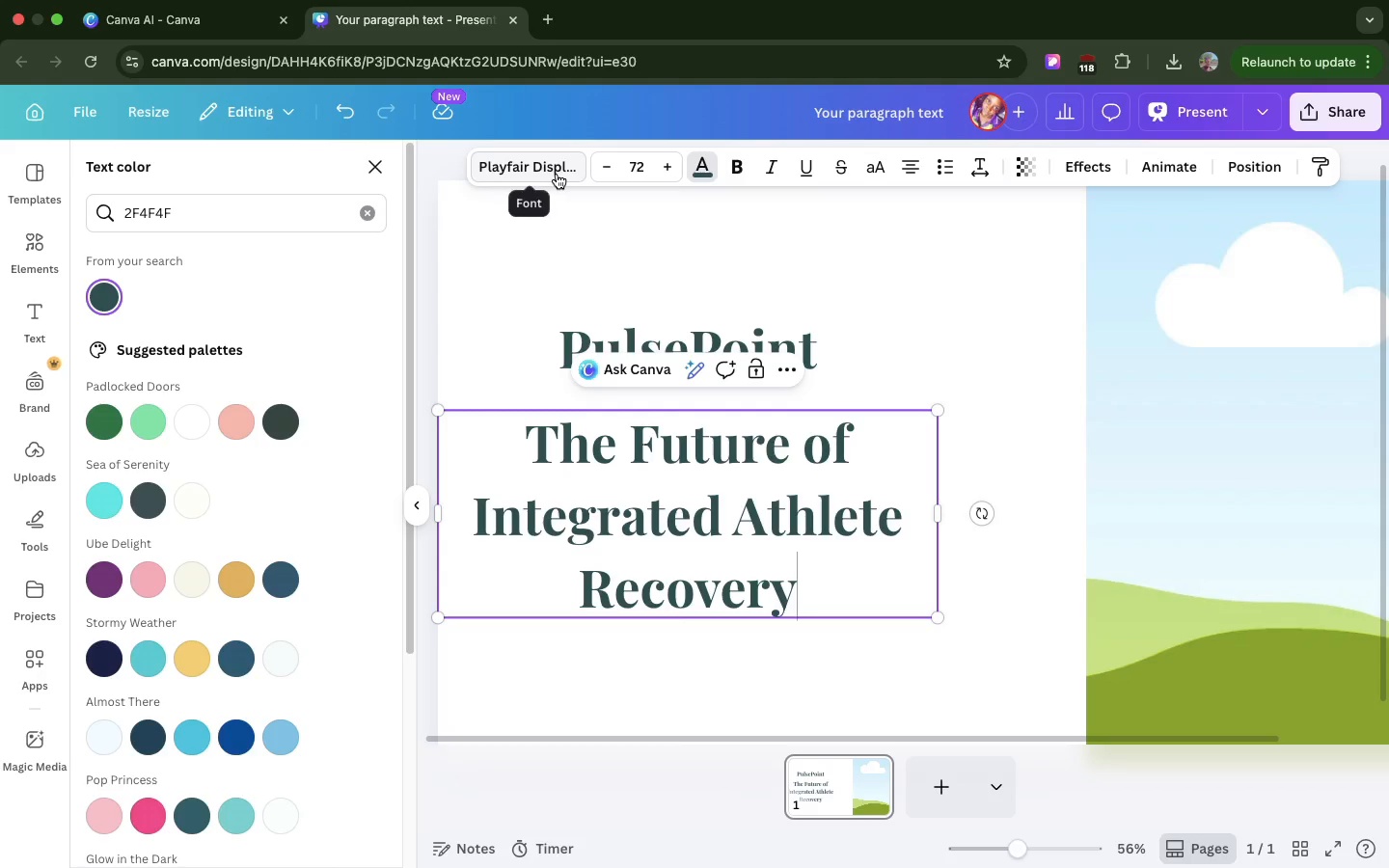 
left_click([557, 174])
 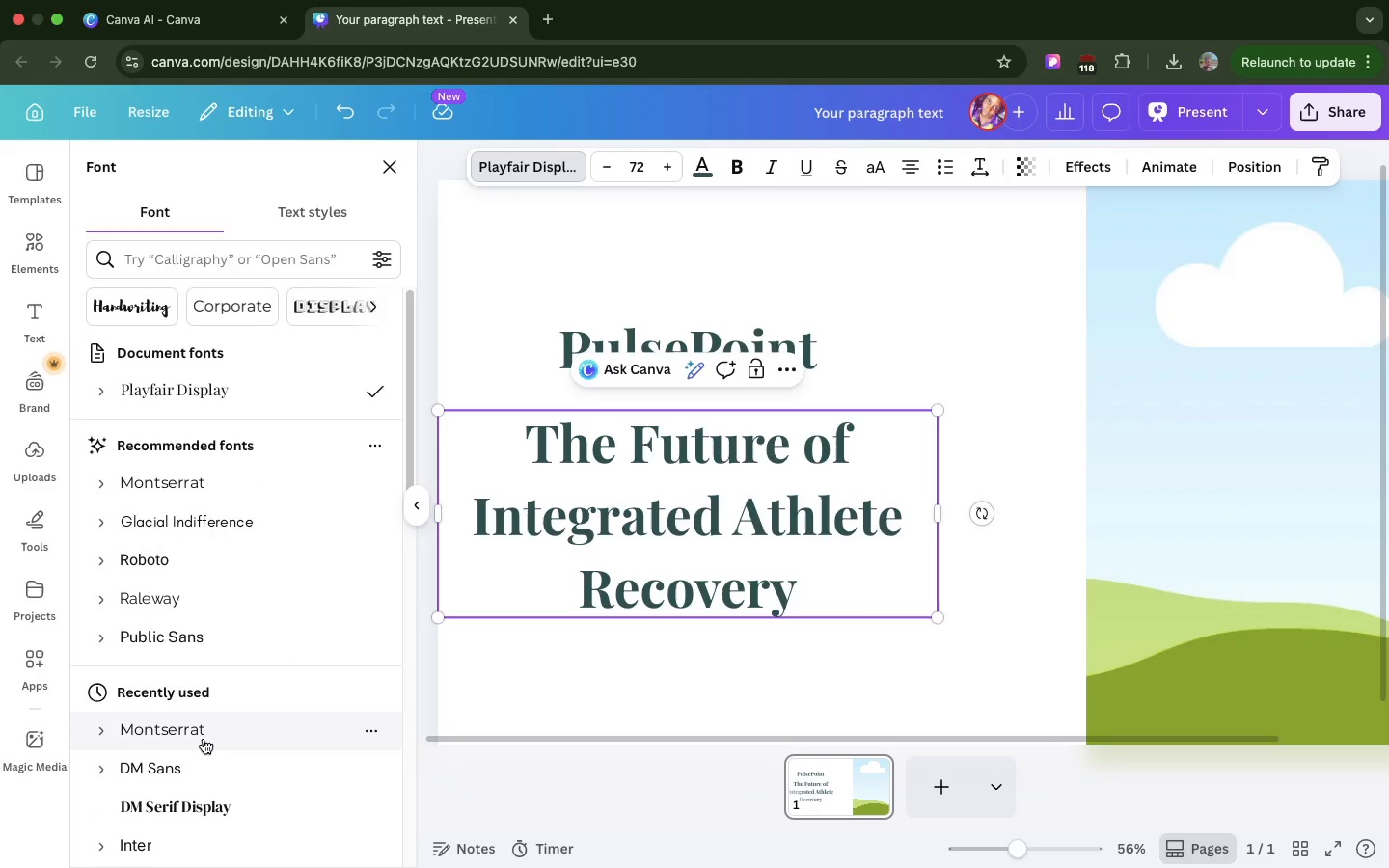 
left_click([204, 743])
 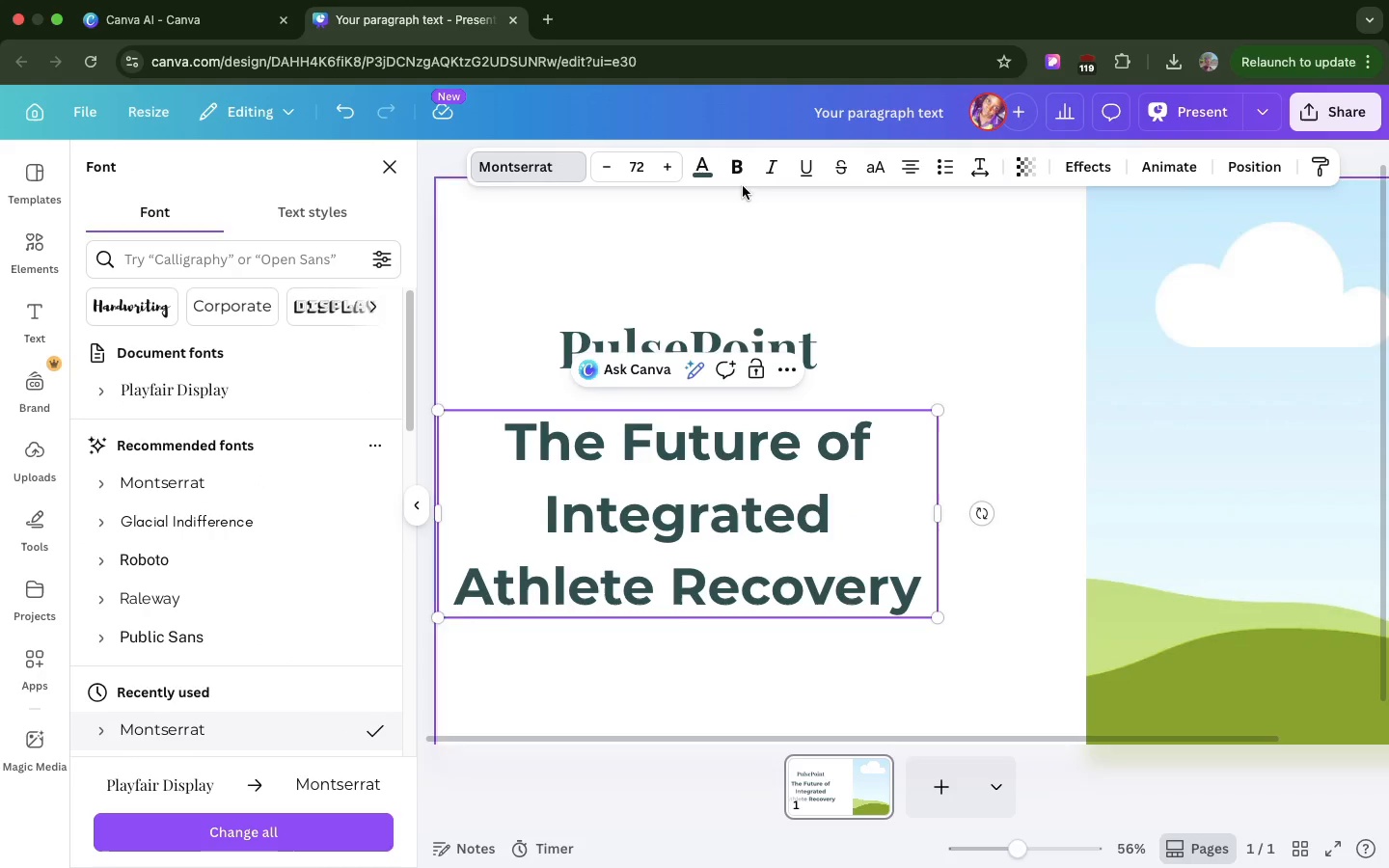 
wait(5.35)
 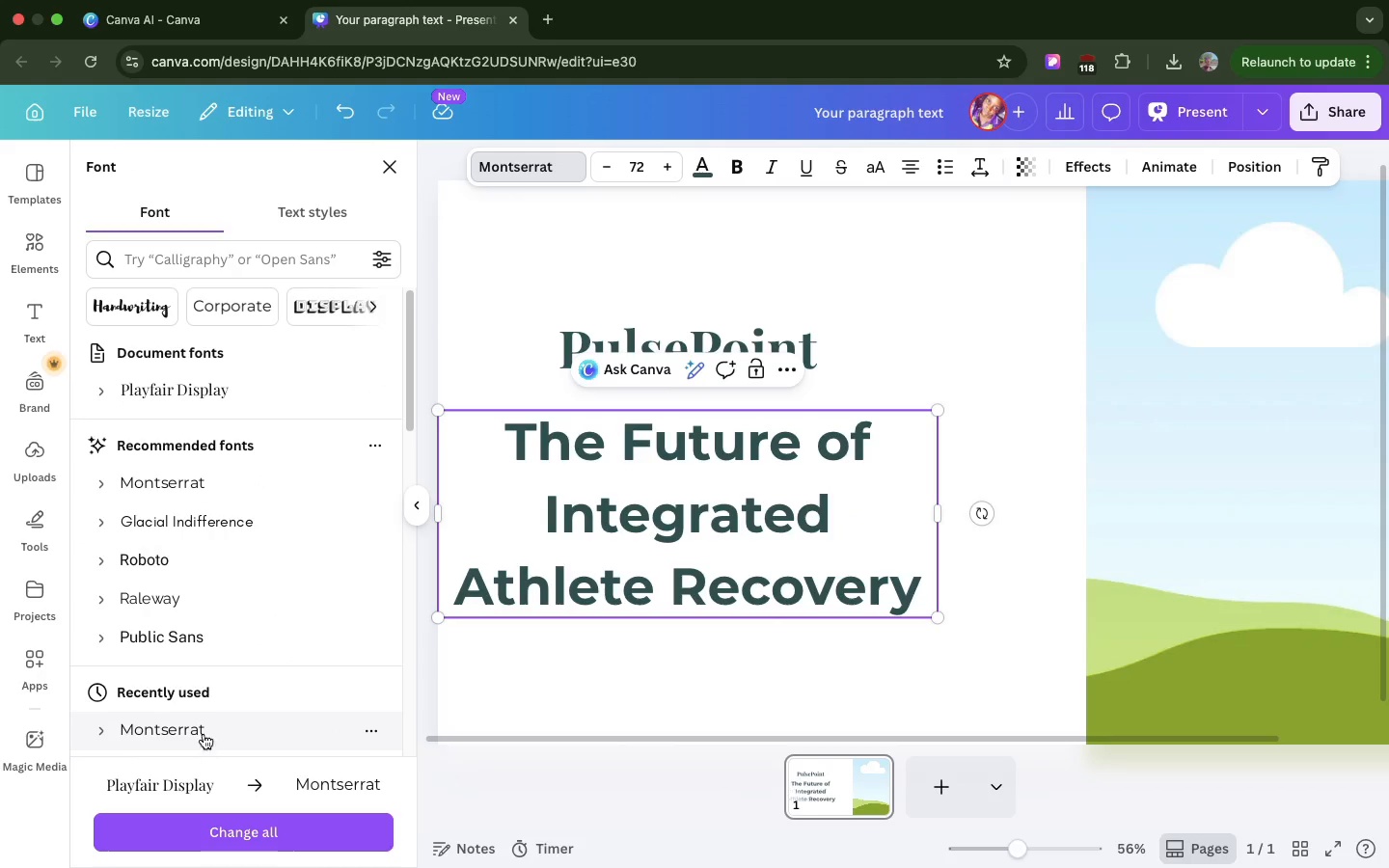 
left_click([743, 172])
 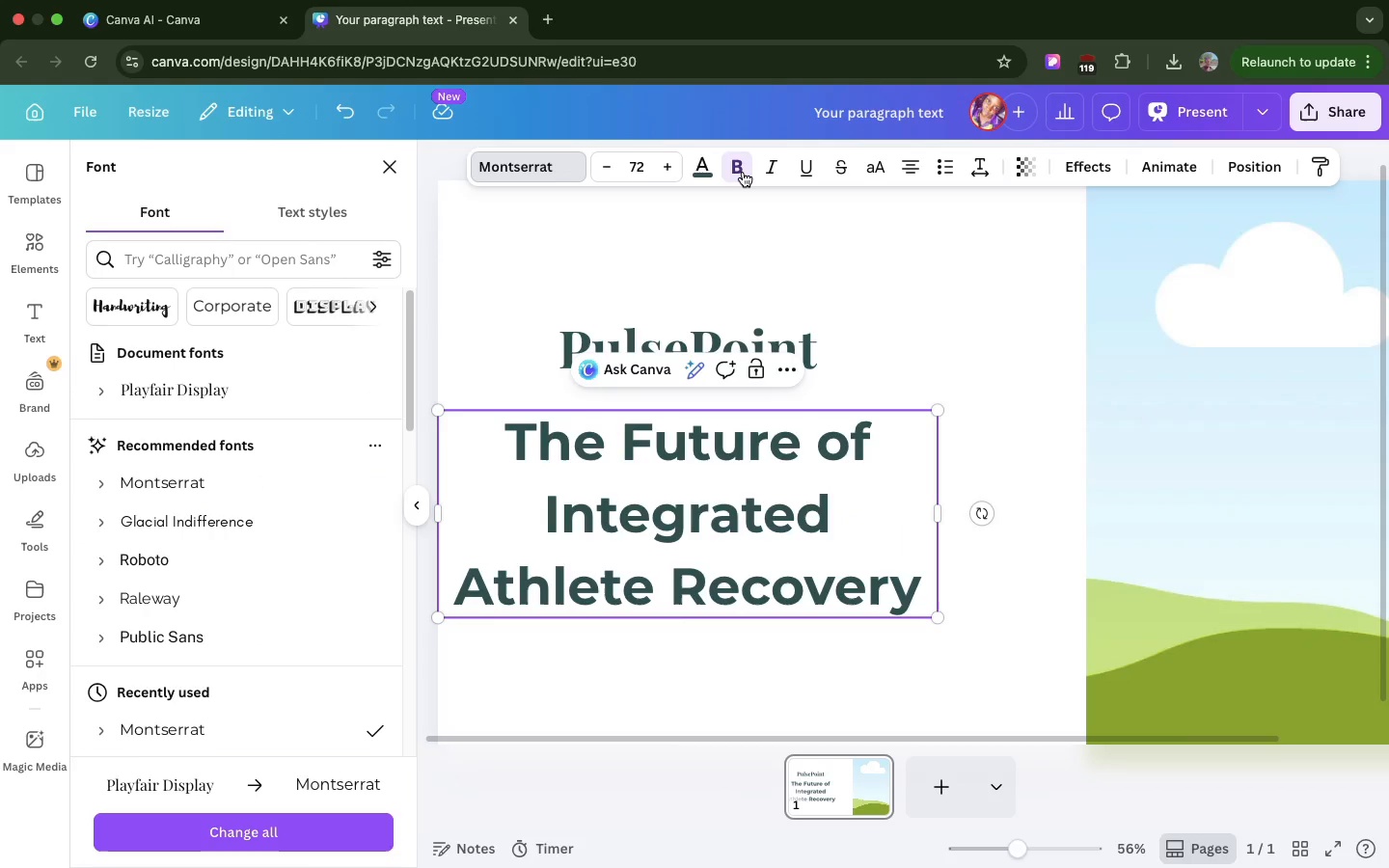 
left_click([743, 172])
 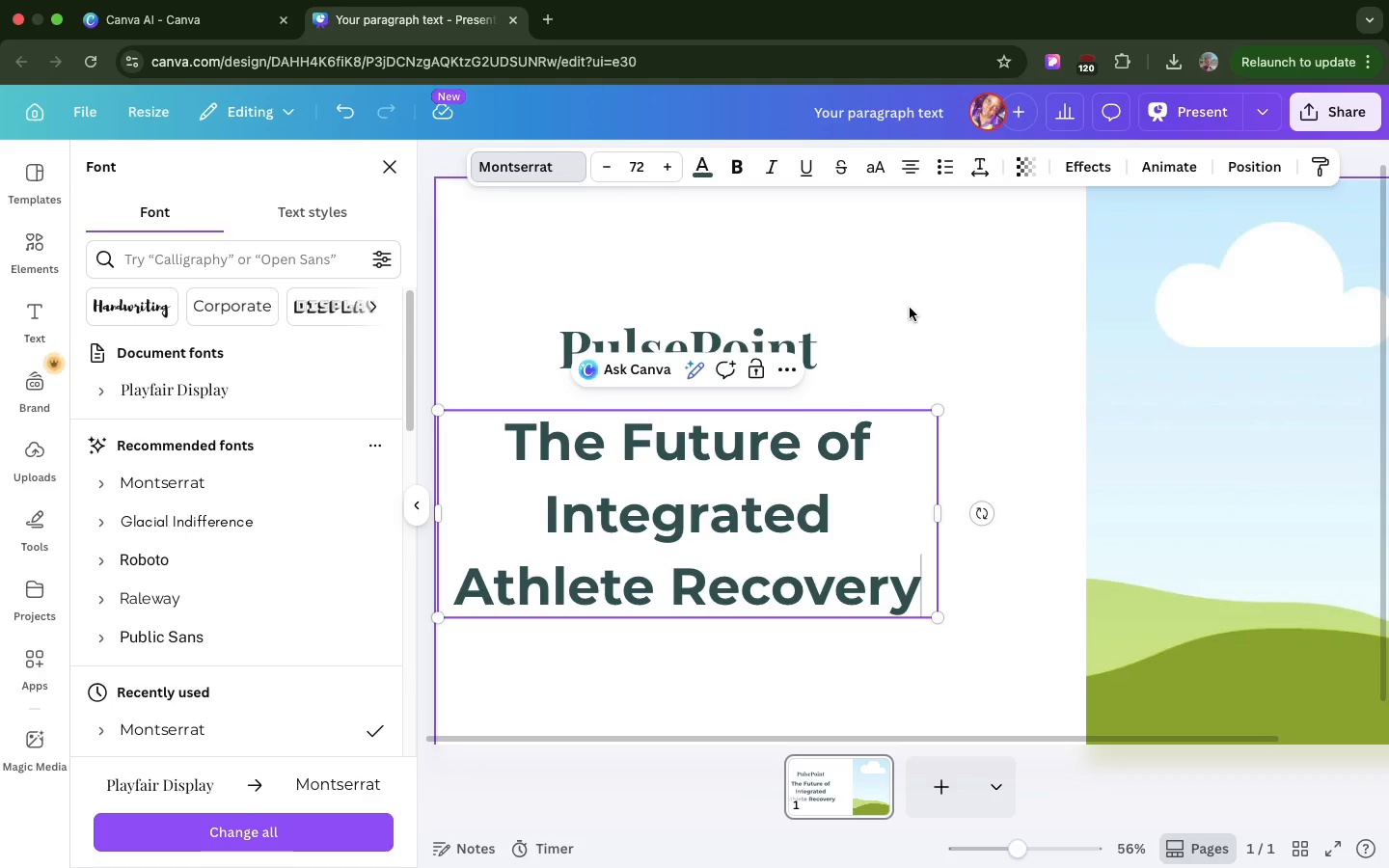 
left_click([910, 308])
 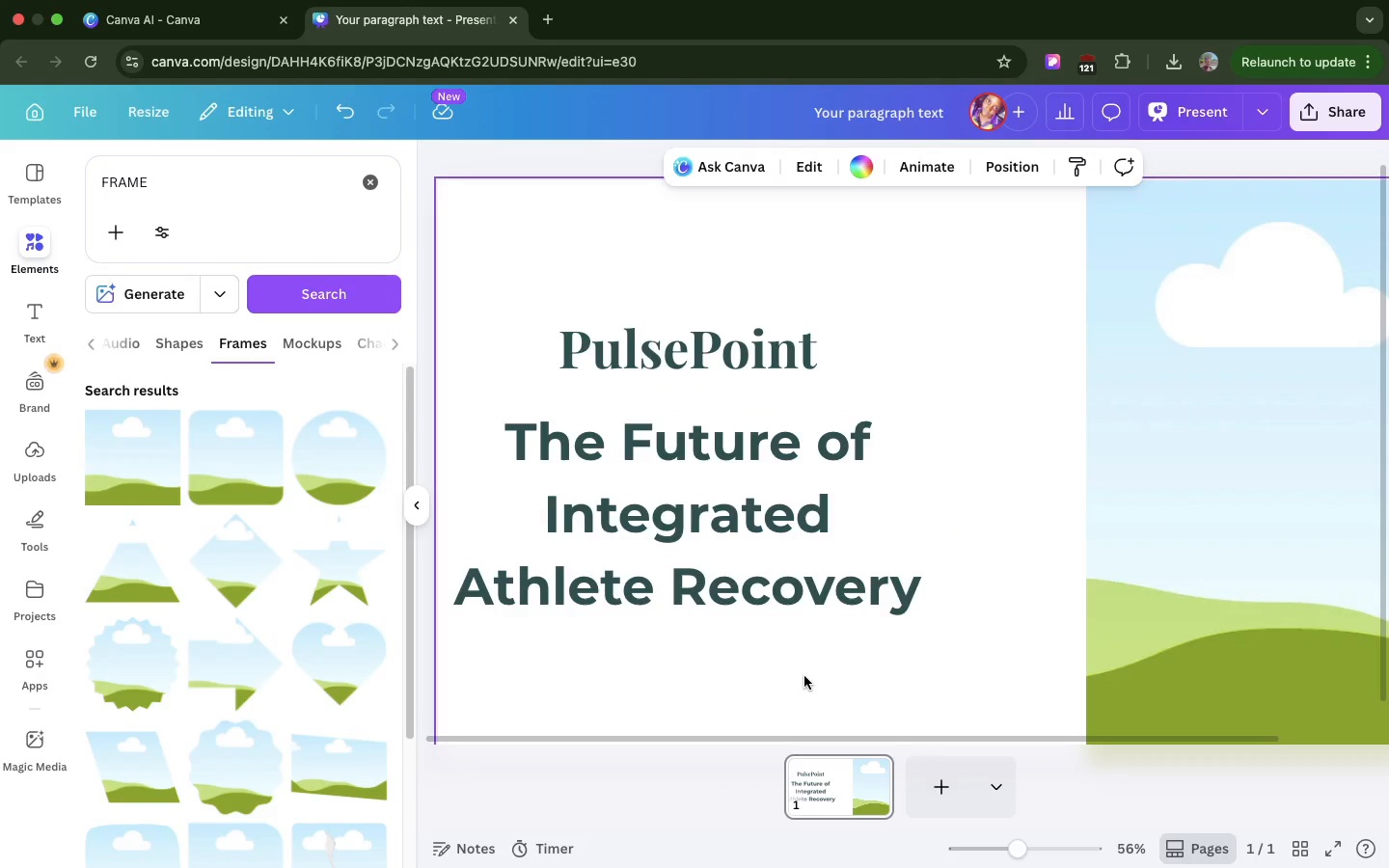 
left_click([804, 676])
 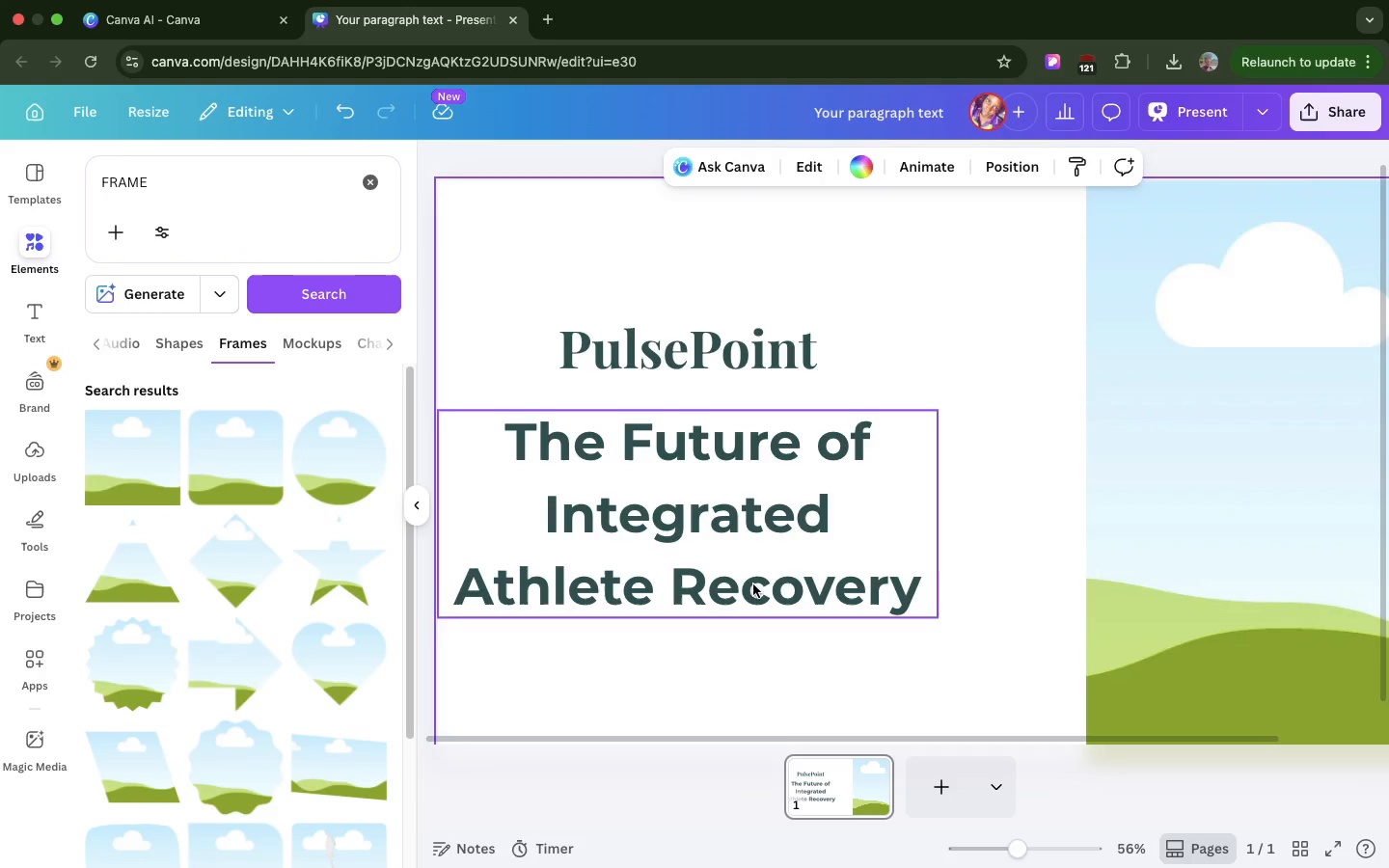 
left_click([753, 584])
 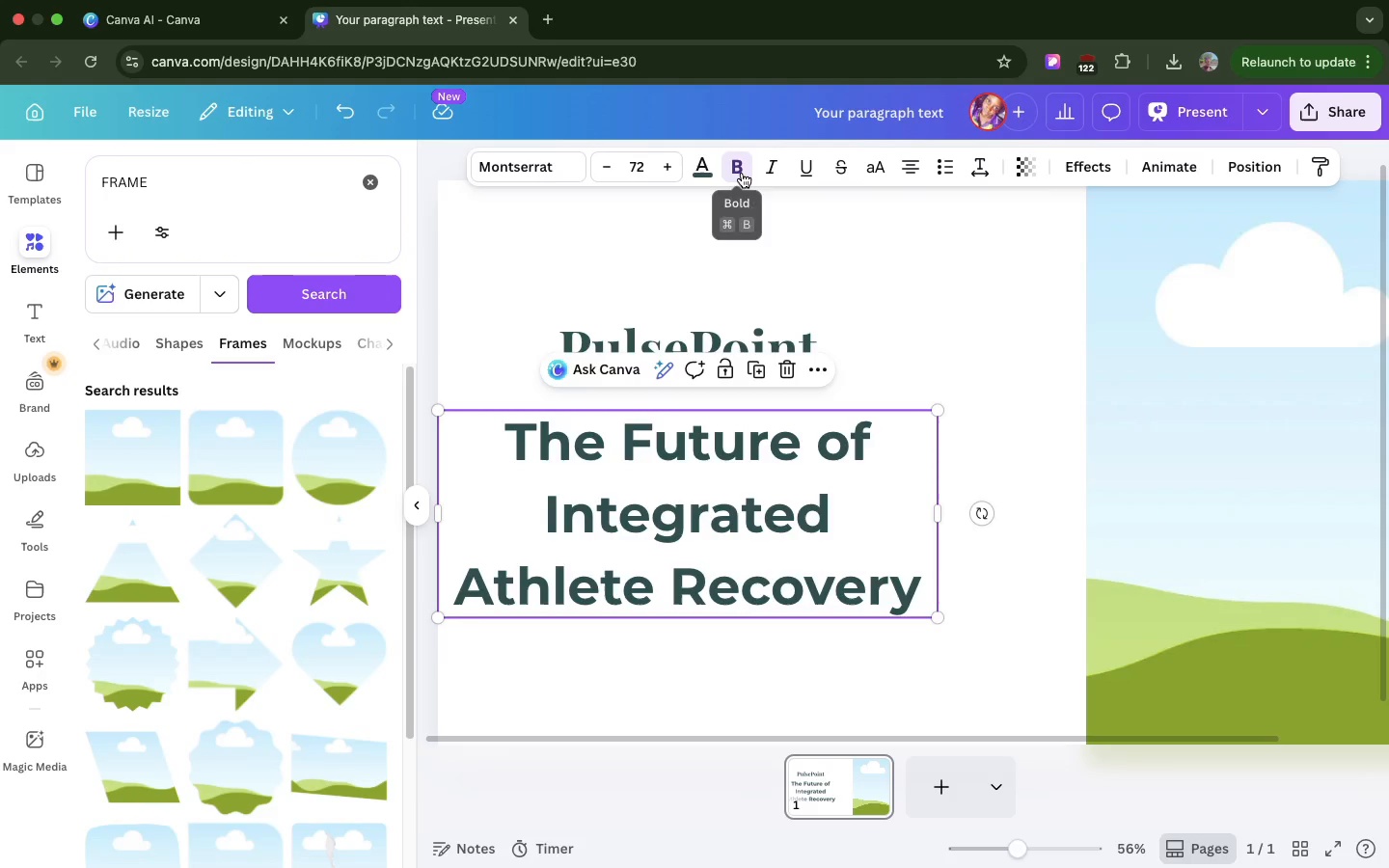 
left_click([742, 173])
 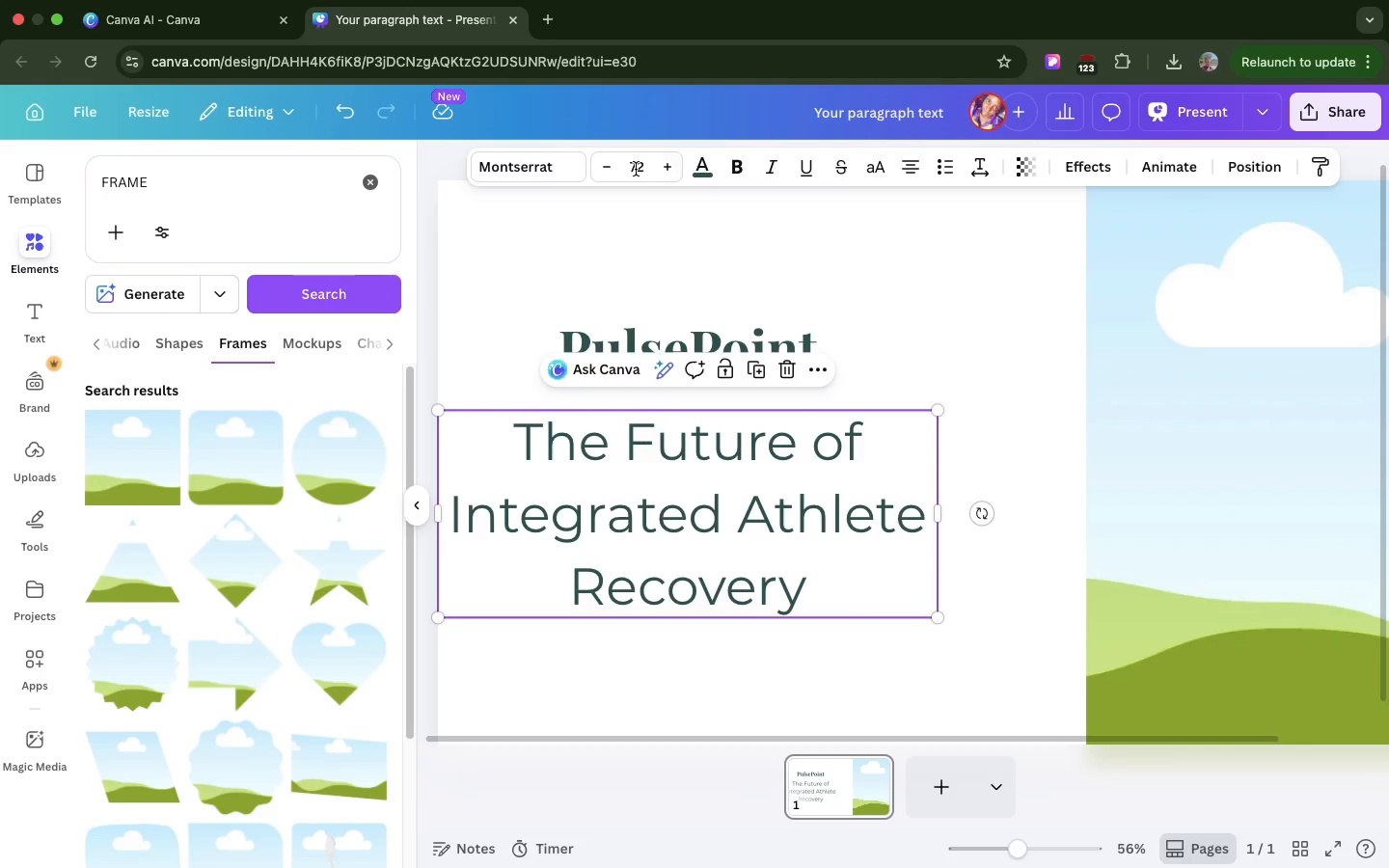 
left_click([636, 169])
 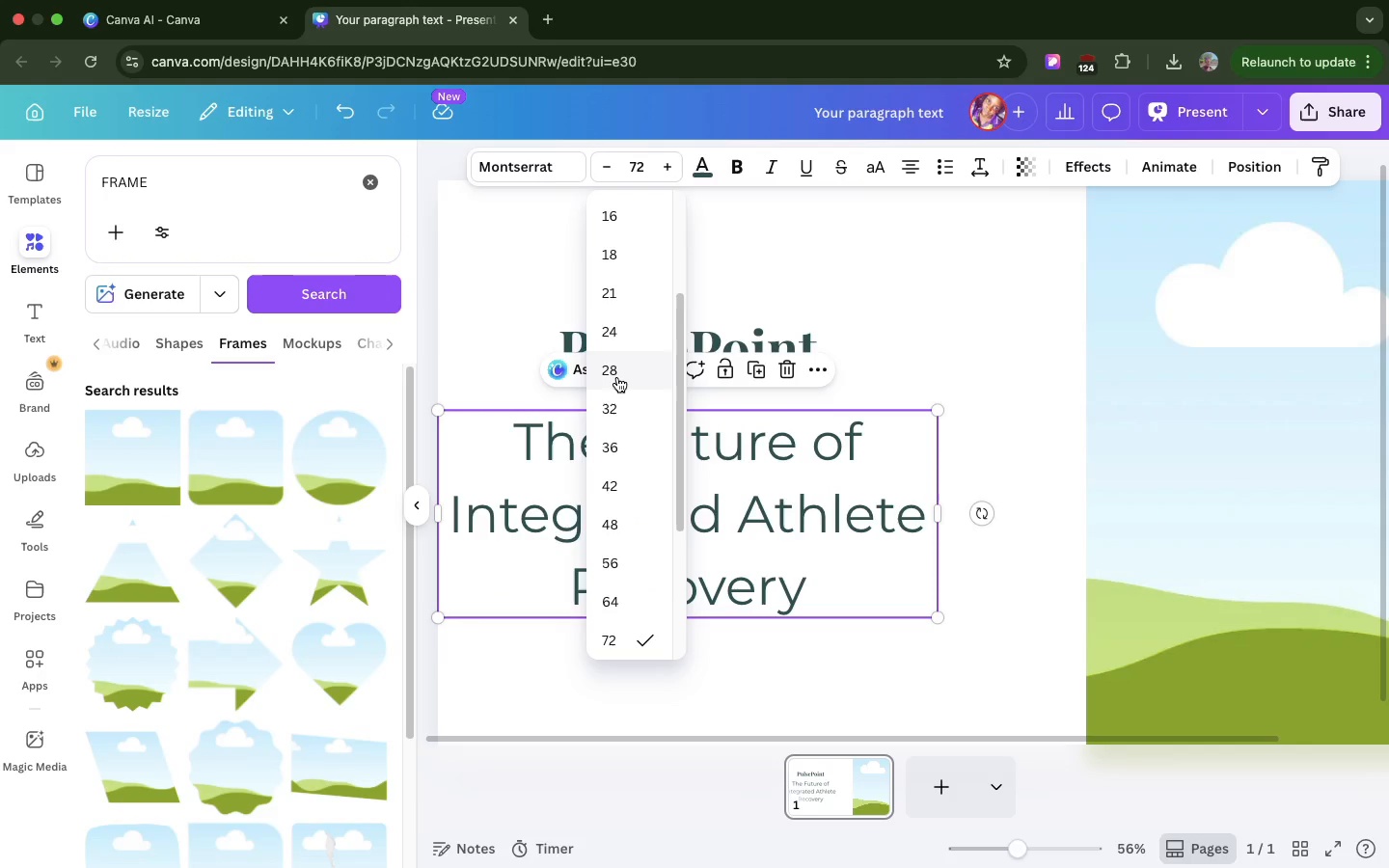 
left_click([617, 377])
 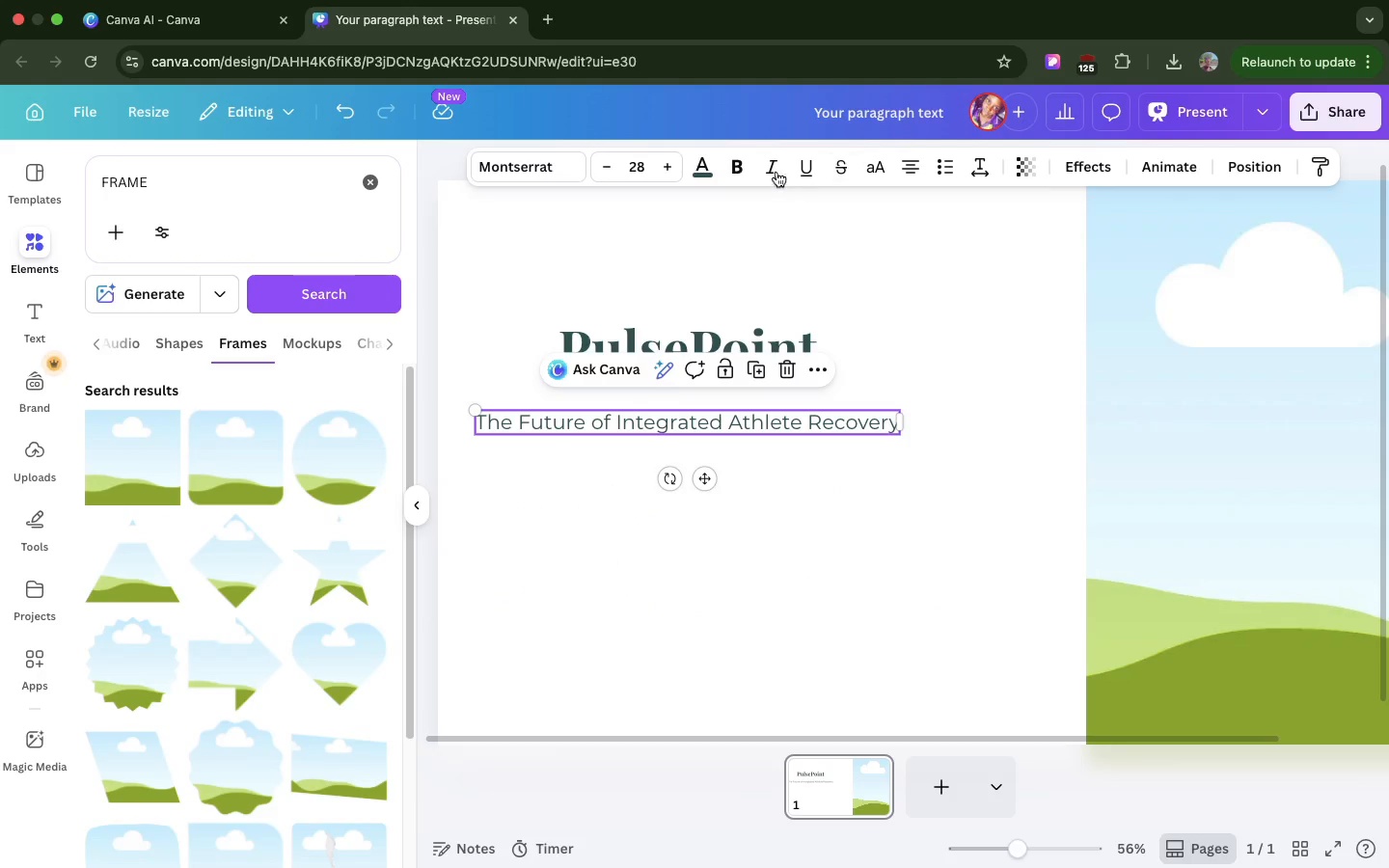 
left_click([775, 168])
 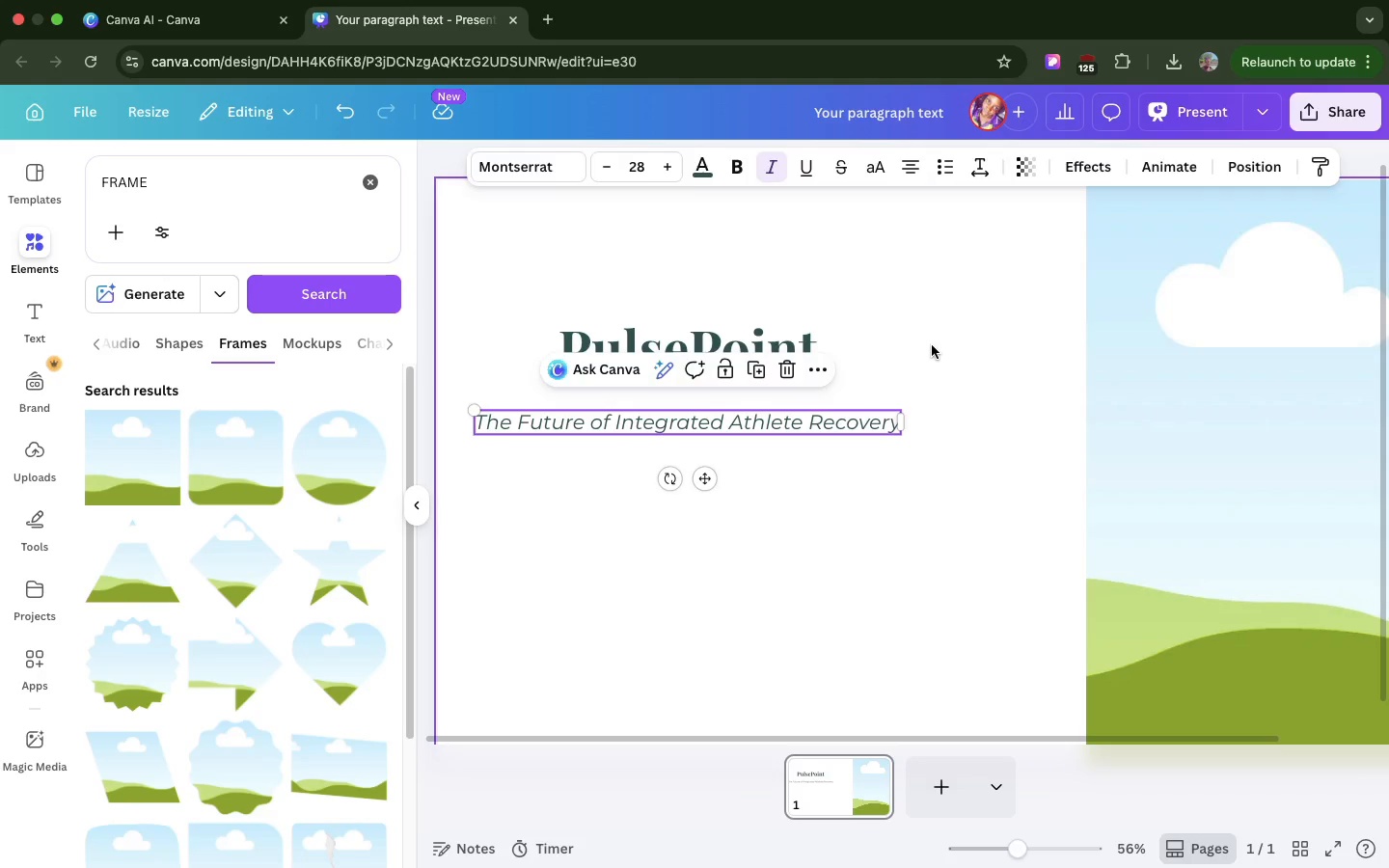 
left_click([932, 345])
 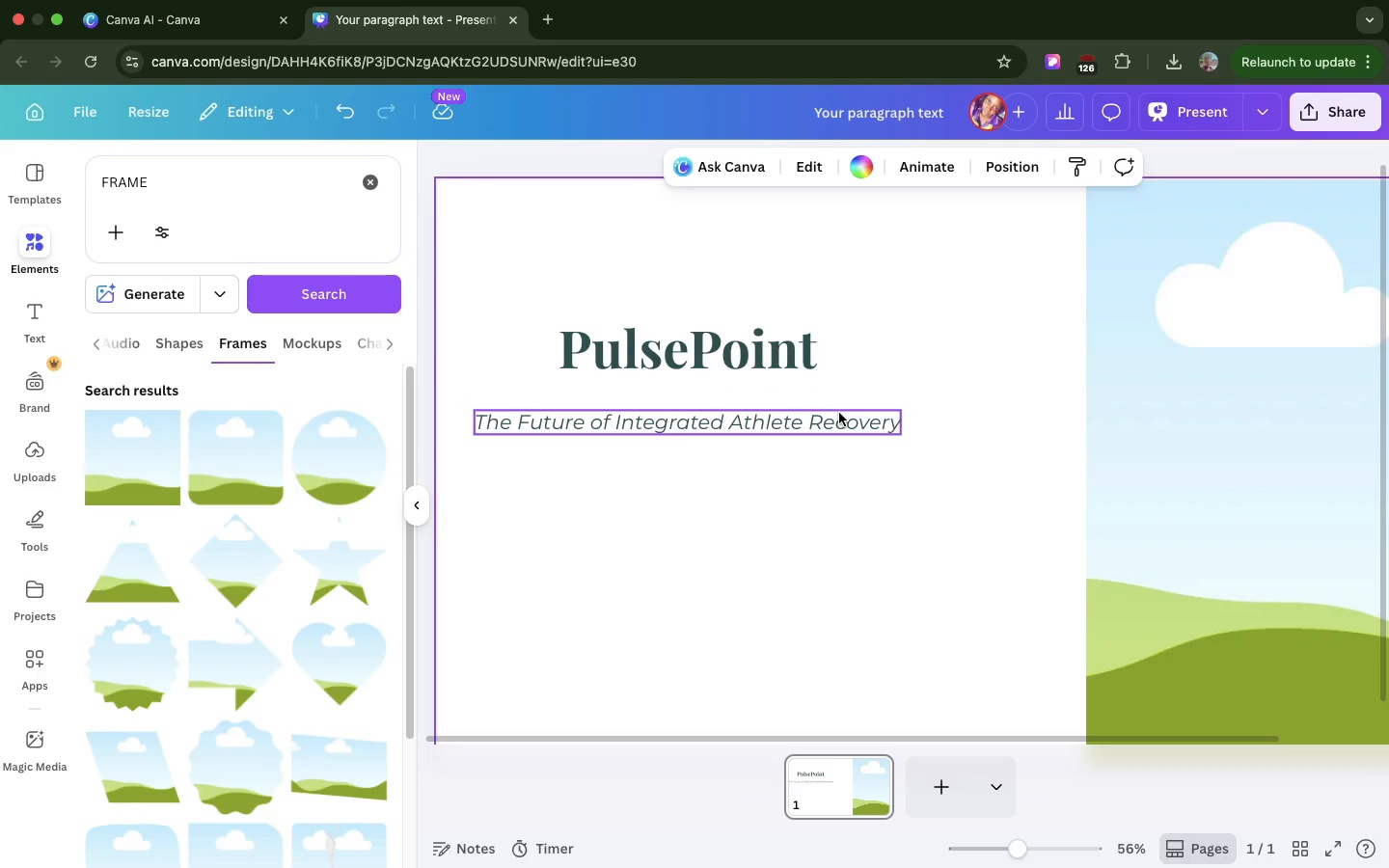 
left_click_drag(start_coordinate=[839, 413], to_coordinate=[856, 418])
 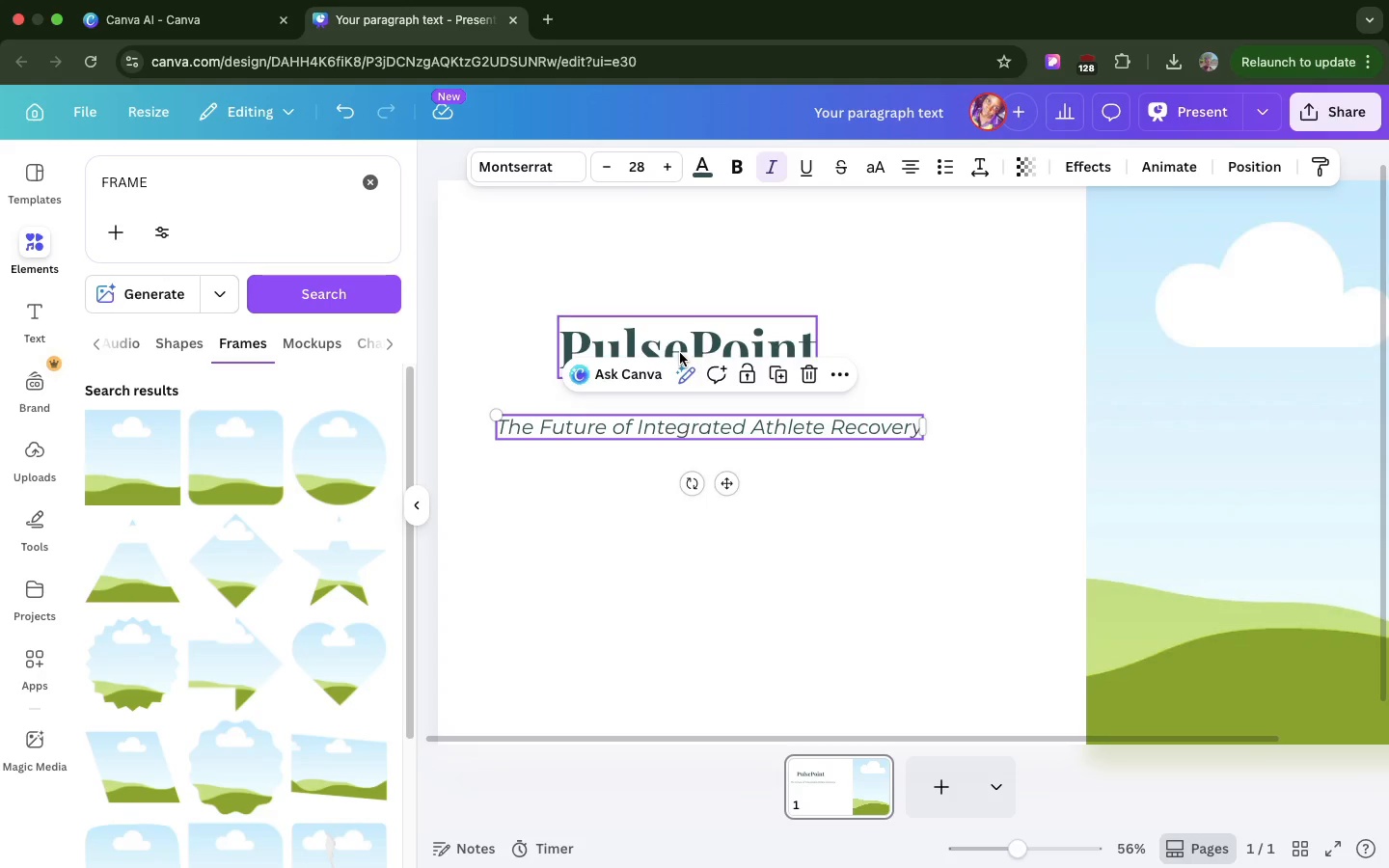 
left_click_drag(start_coordinate=[680, 353], to_coordinate=[696, 370])
 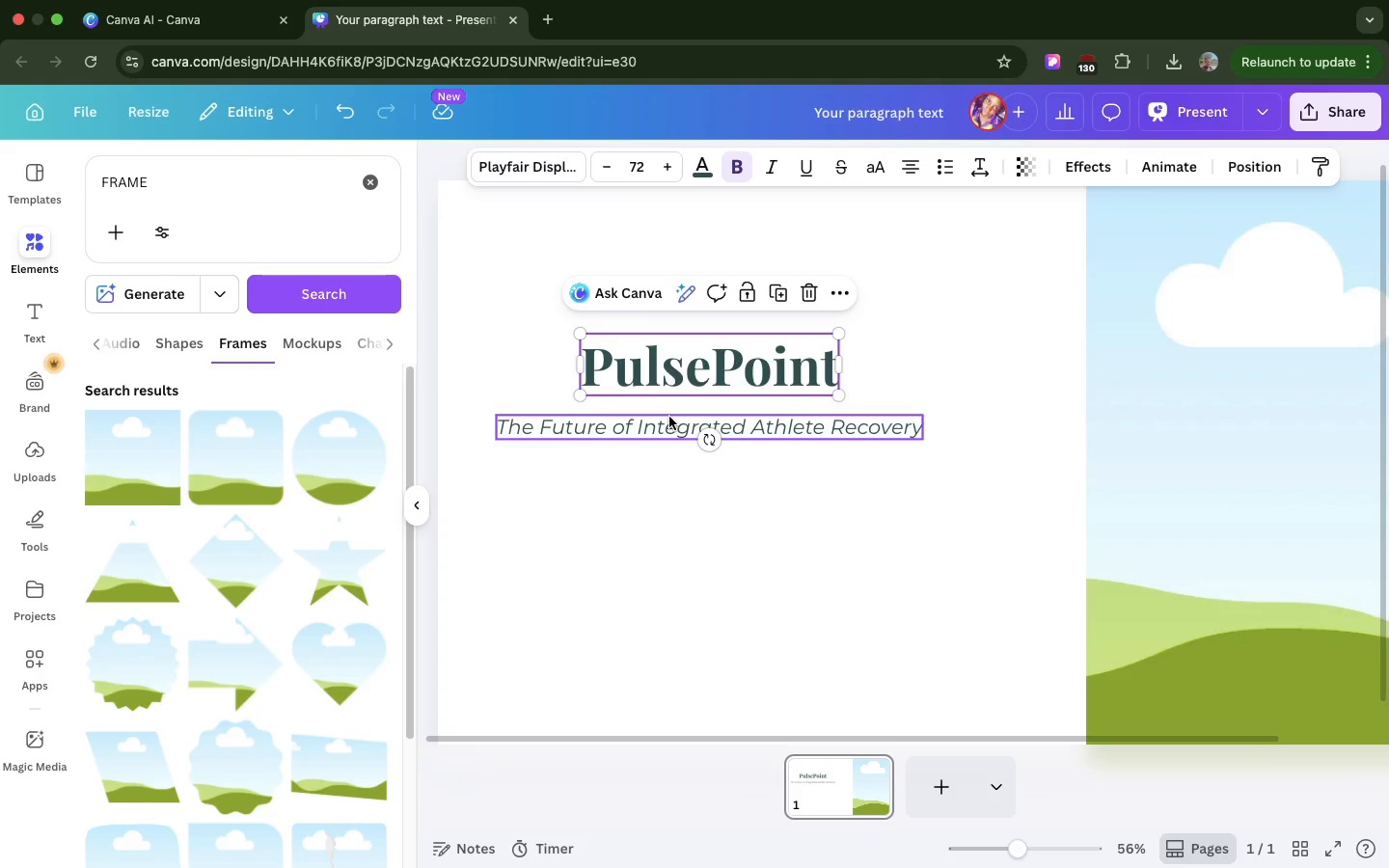 
left_click([669, 417])
 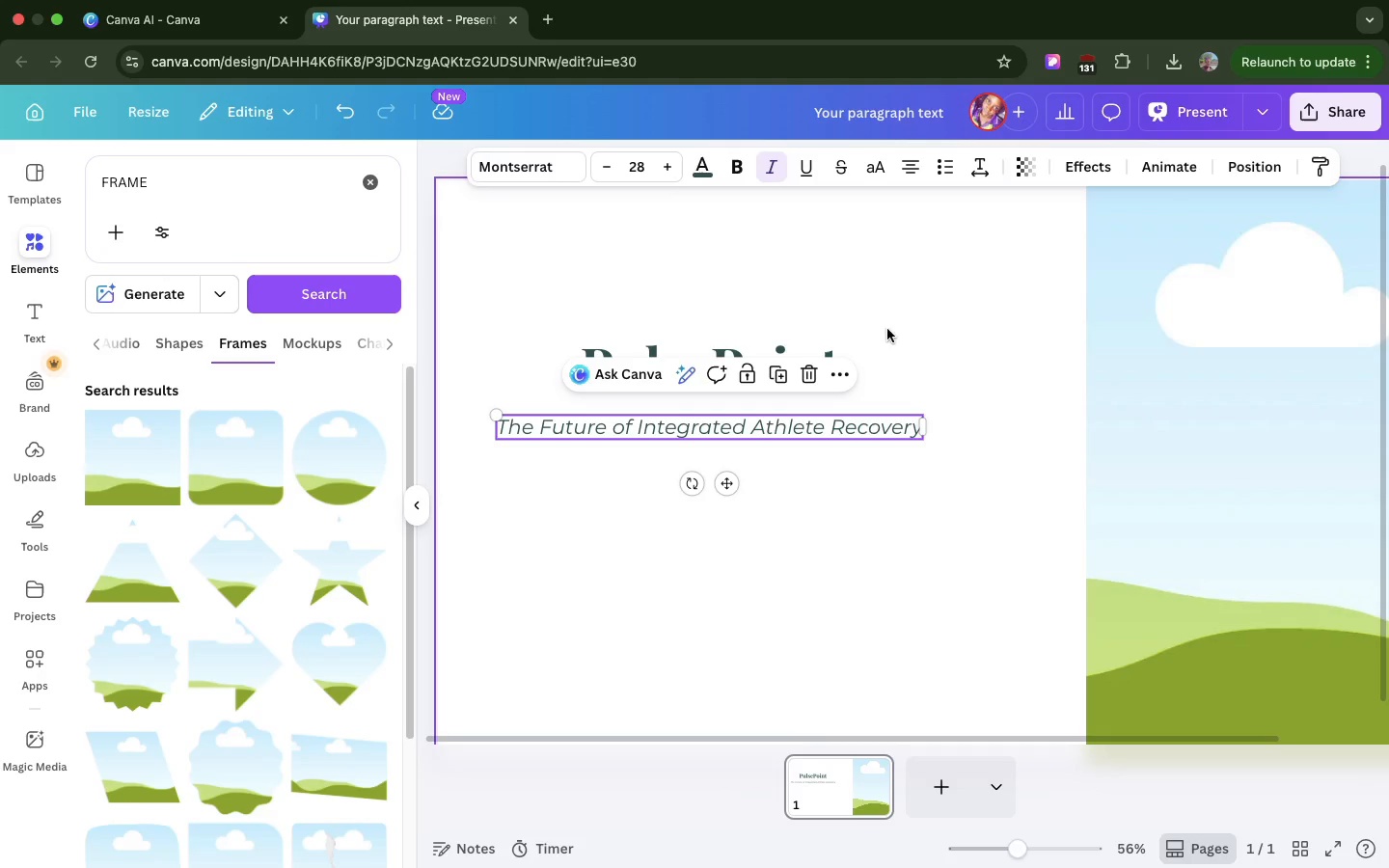 
wait(5.46)
 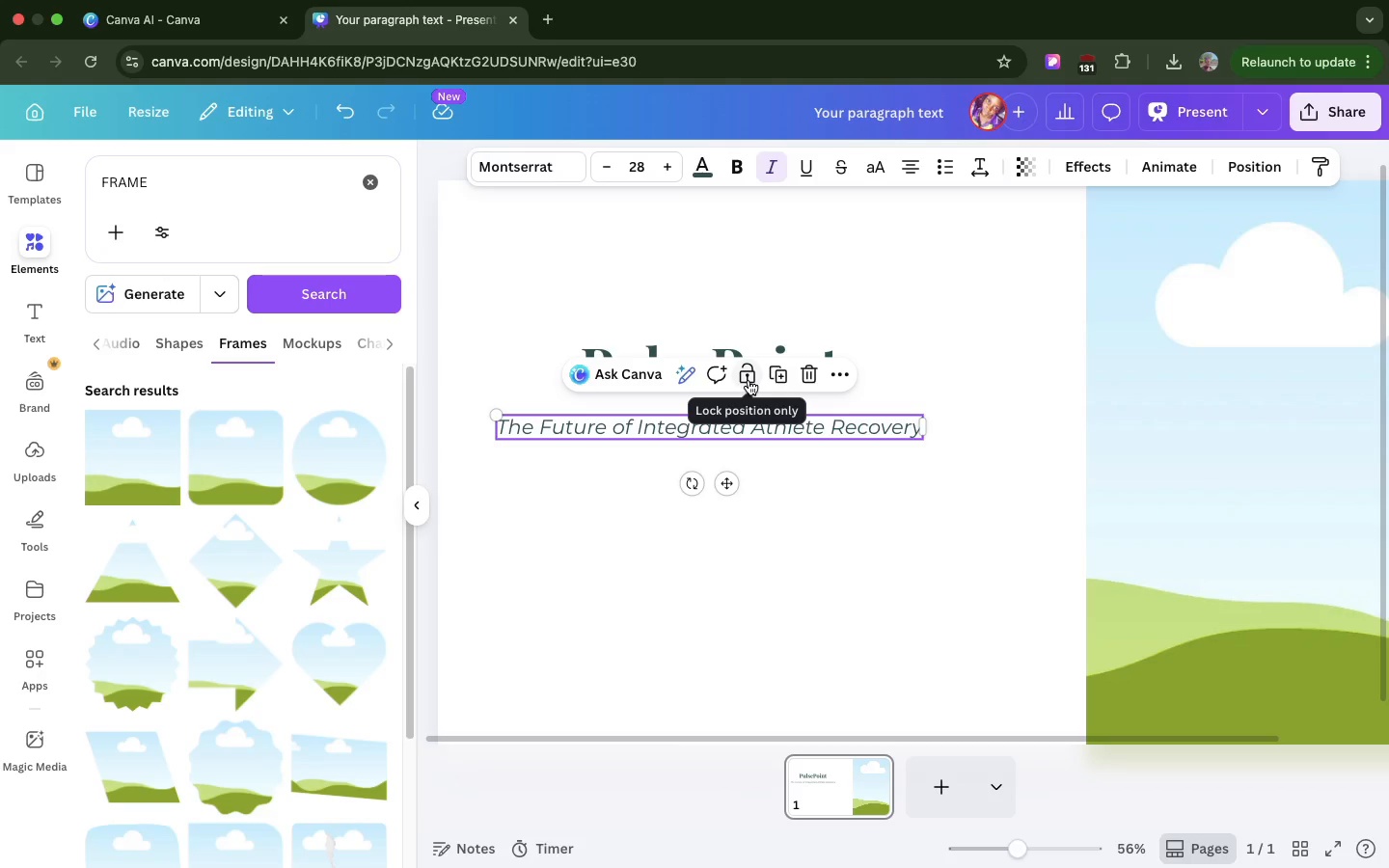 
left_click([774, 379])
 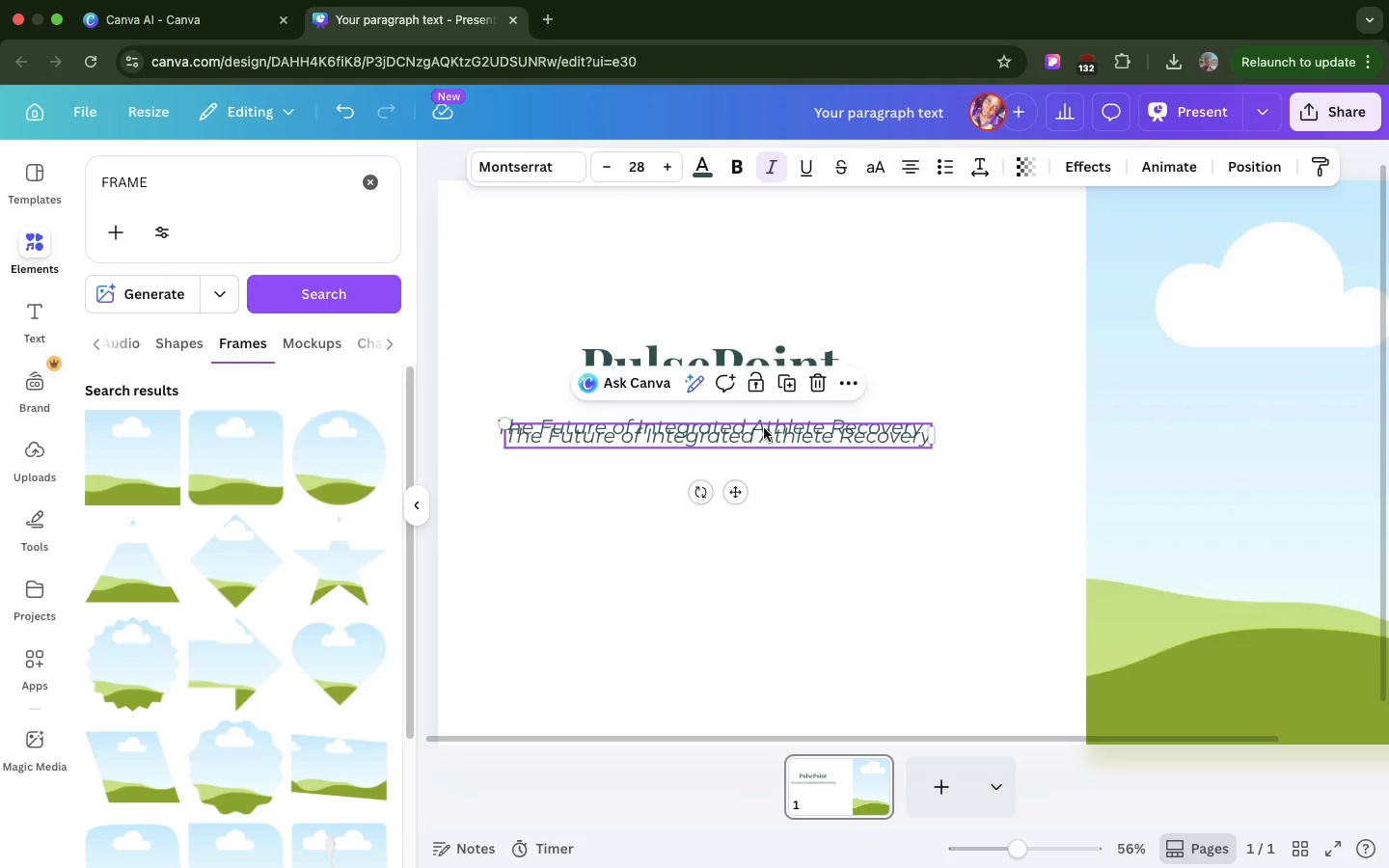 
left_click_drag(start_coordinate=[764, 428], to_coordinate=[759, 541])
 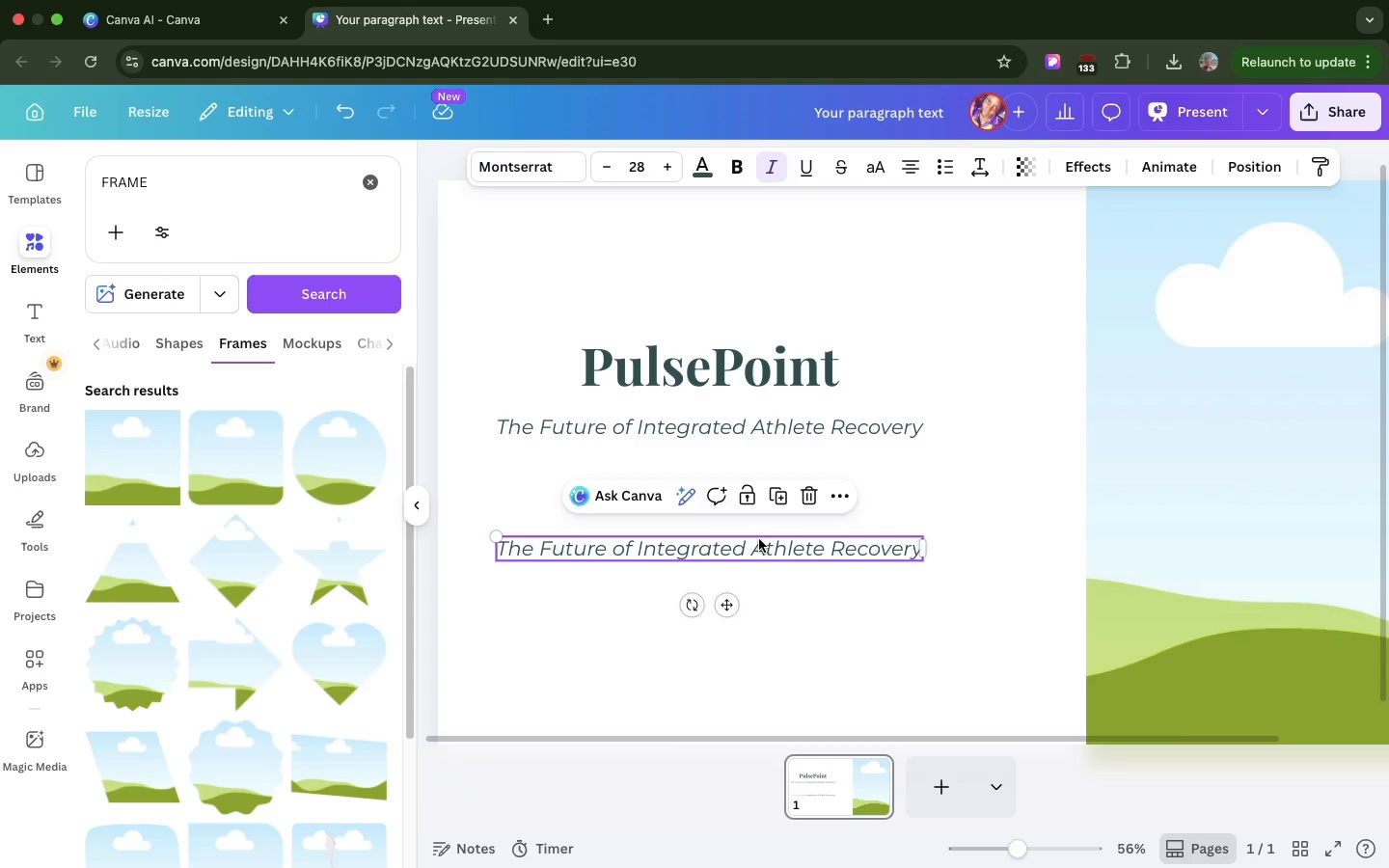 
double_click([759, 539])
 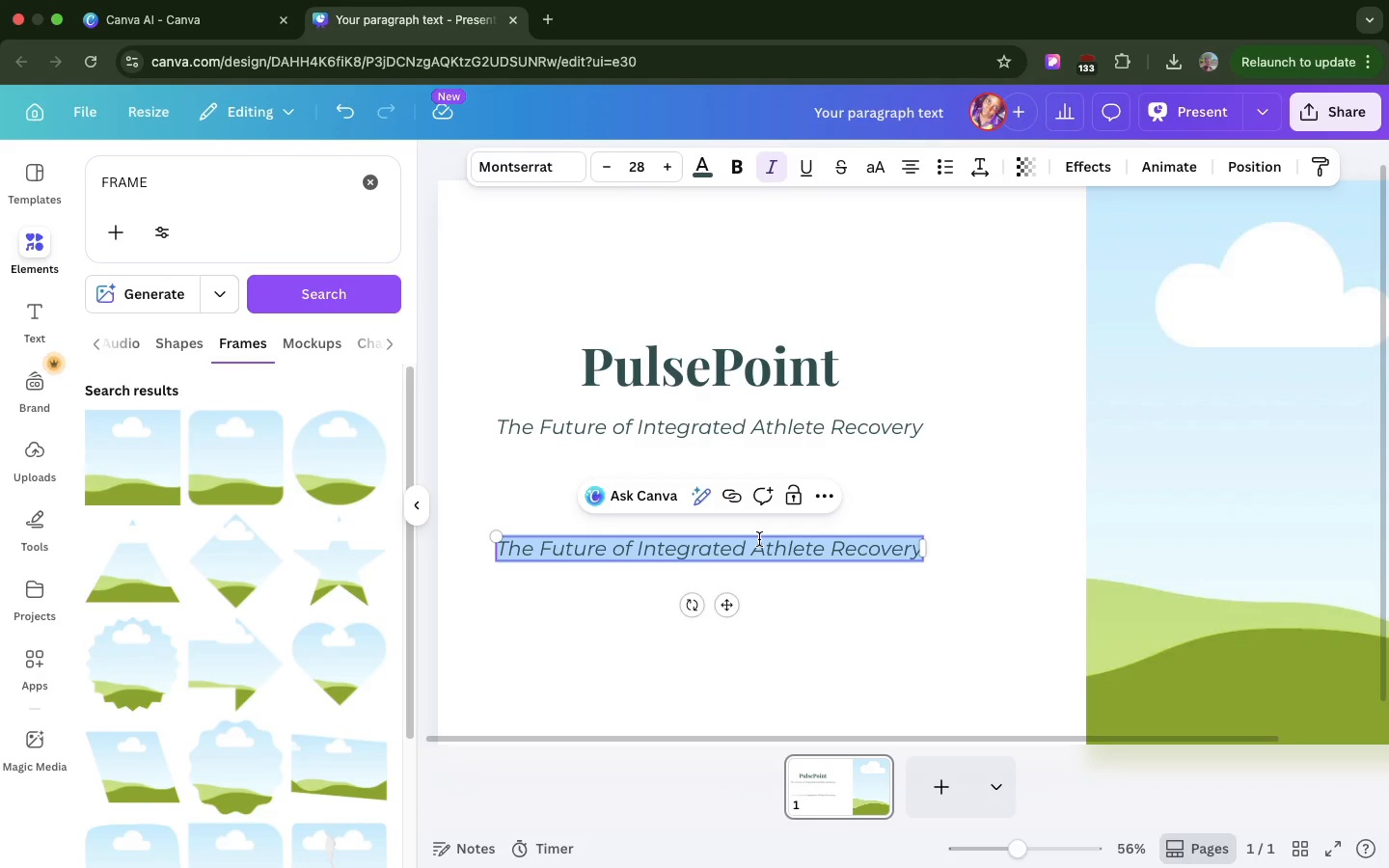 
key(Meta+V)
 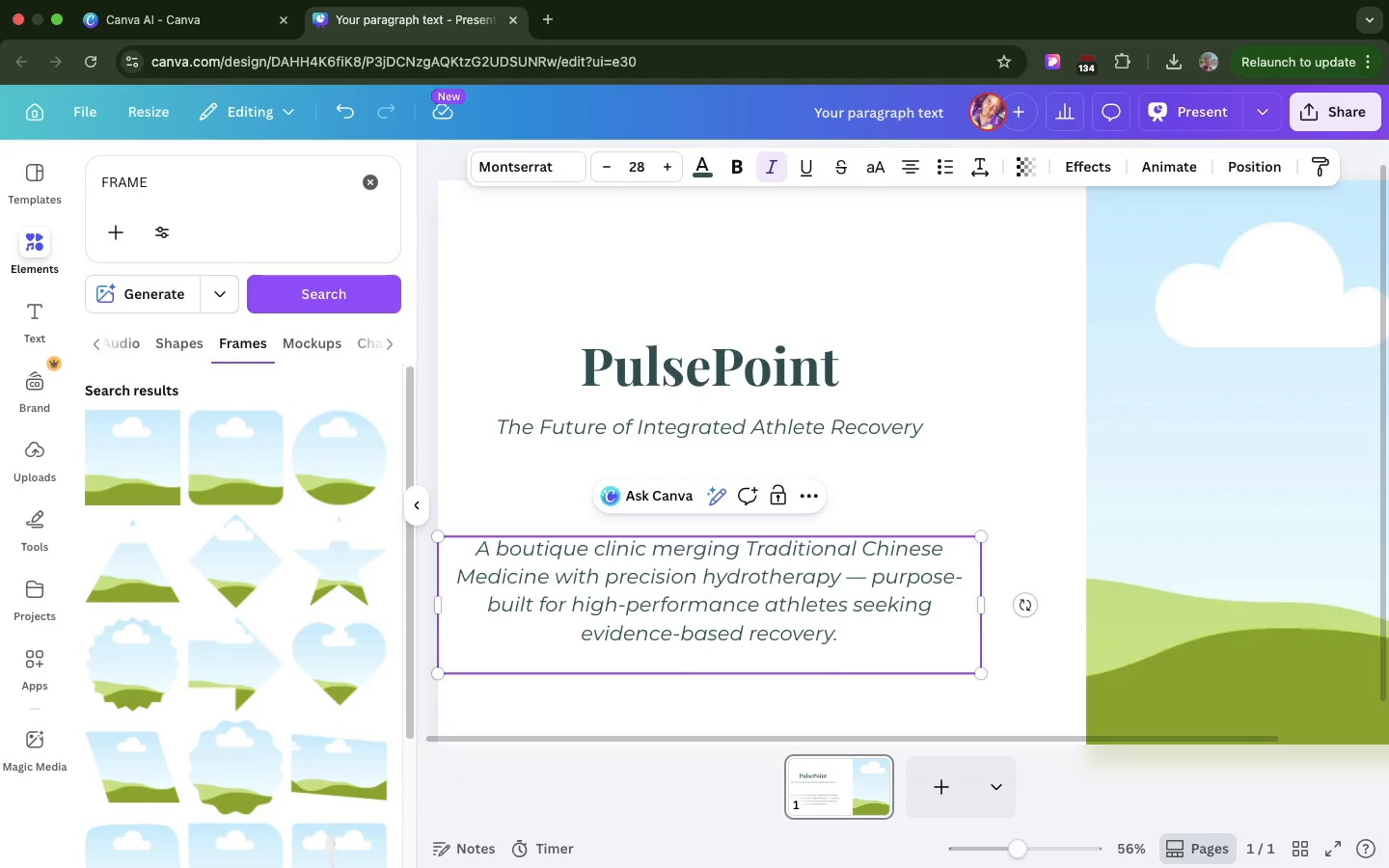 
key(Backspace)
 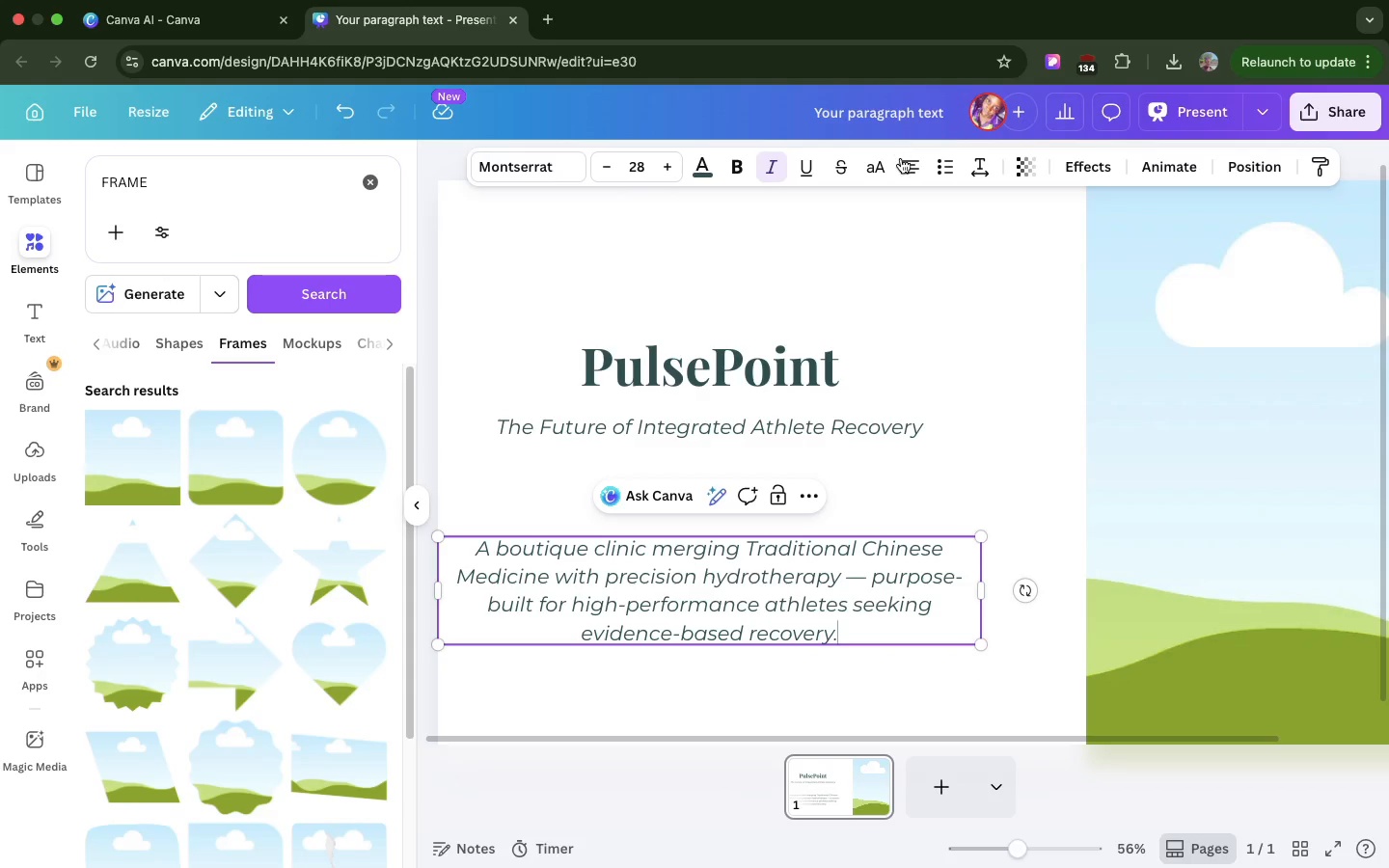 
left_click([901, 158])
 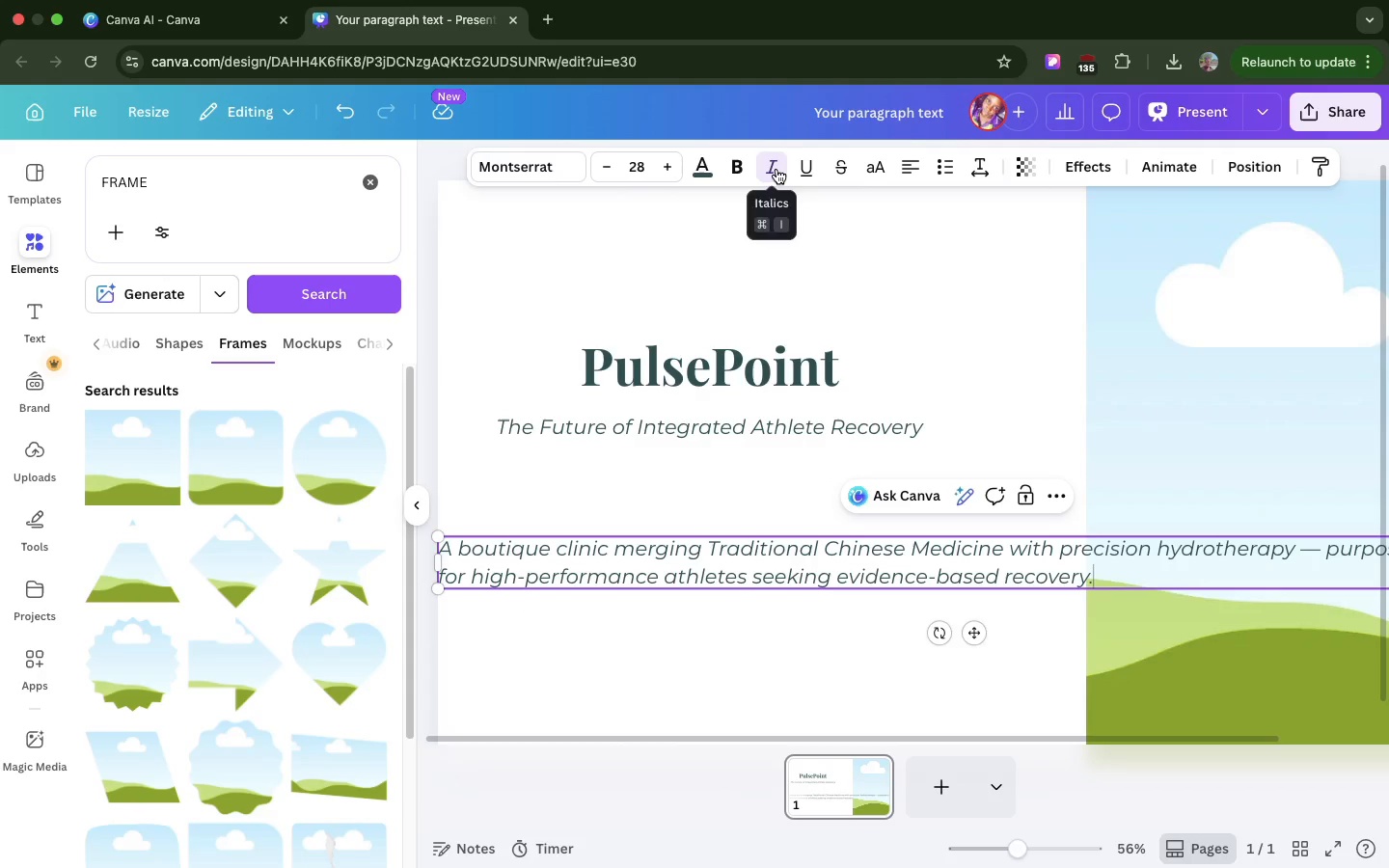 
left_click([776, 169])
 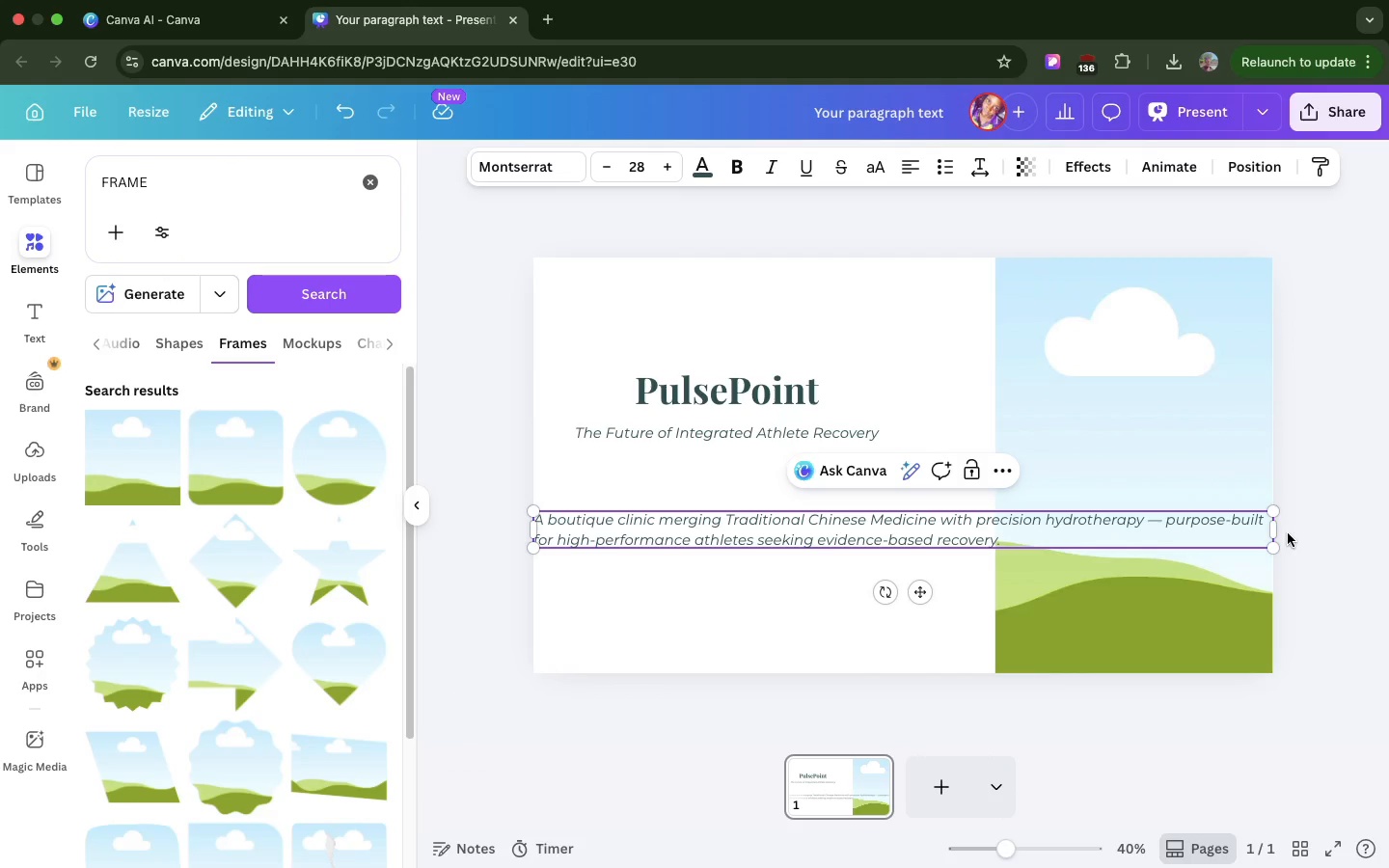 
left_click_drag(start_coordinate=[1276, 532], to_coordinate=[898, 552])
 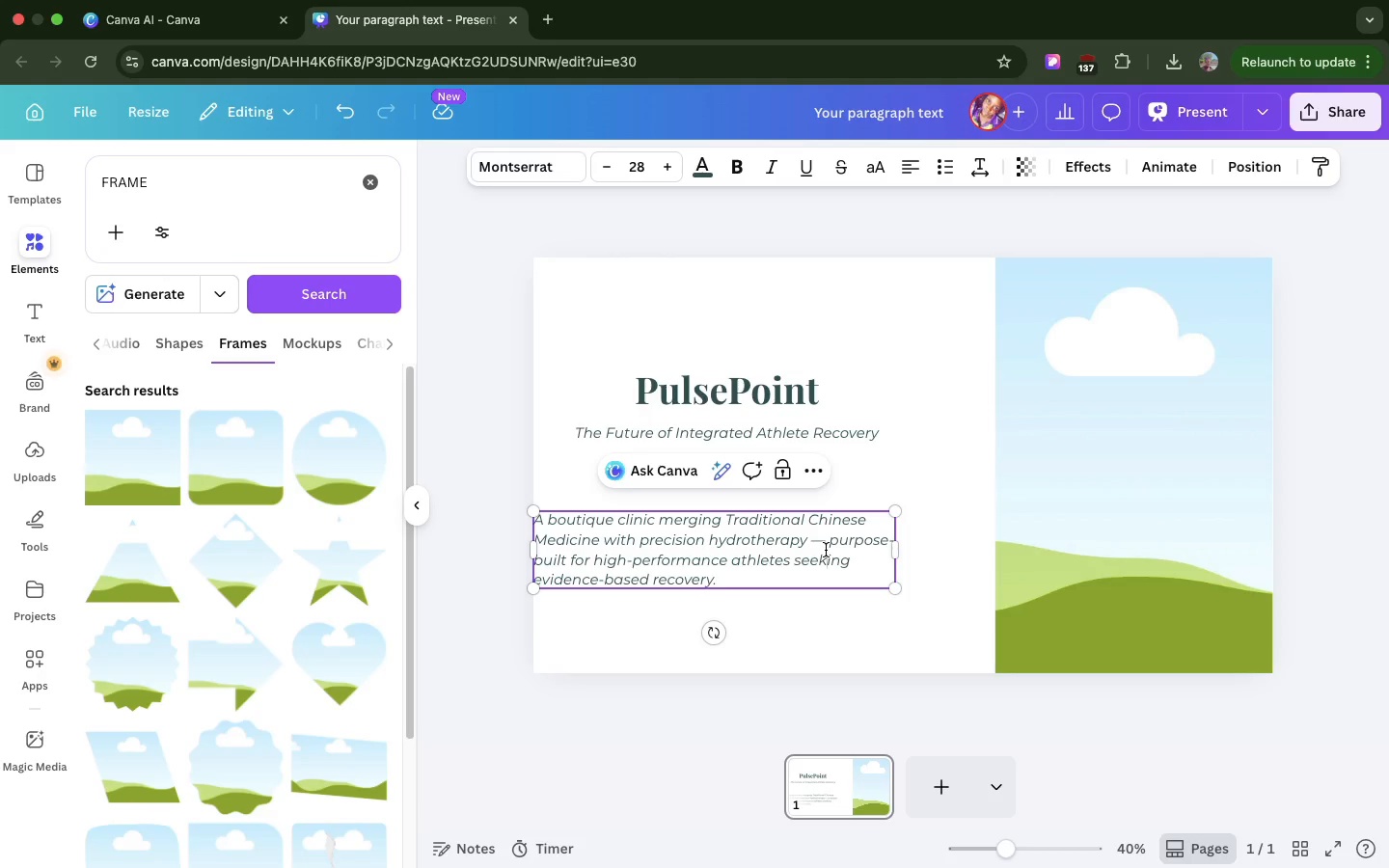 
left_click_drag(start_coordinate=[826, 550], to_coordinate=[869, 525])
 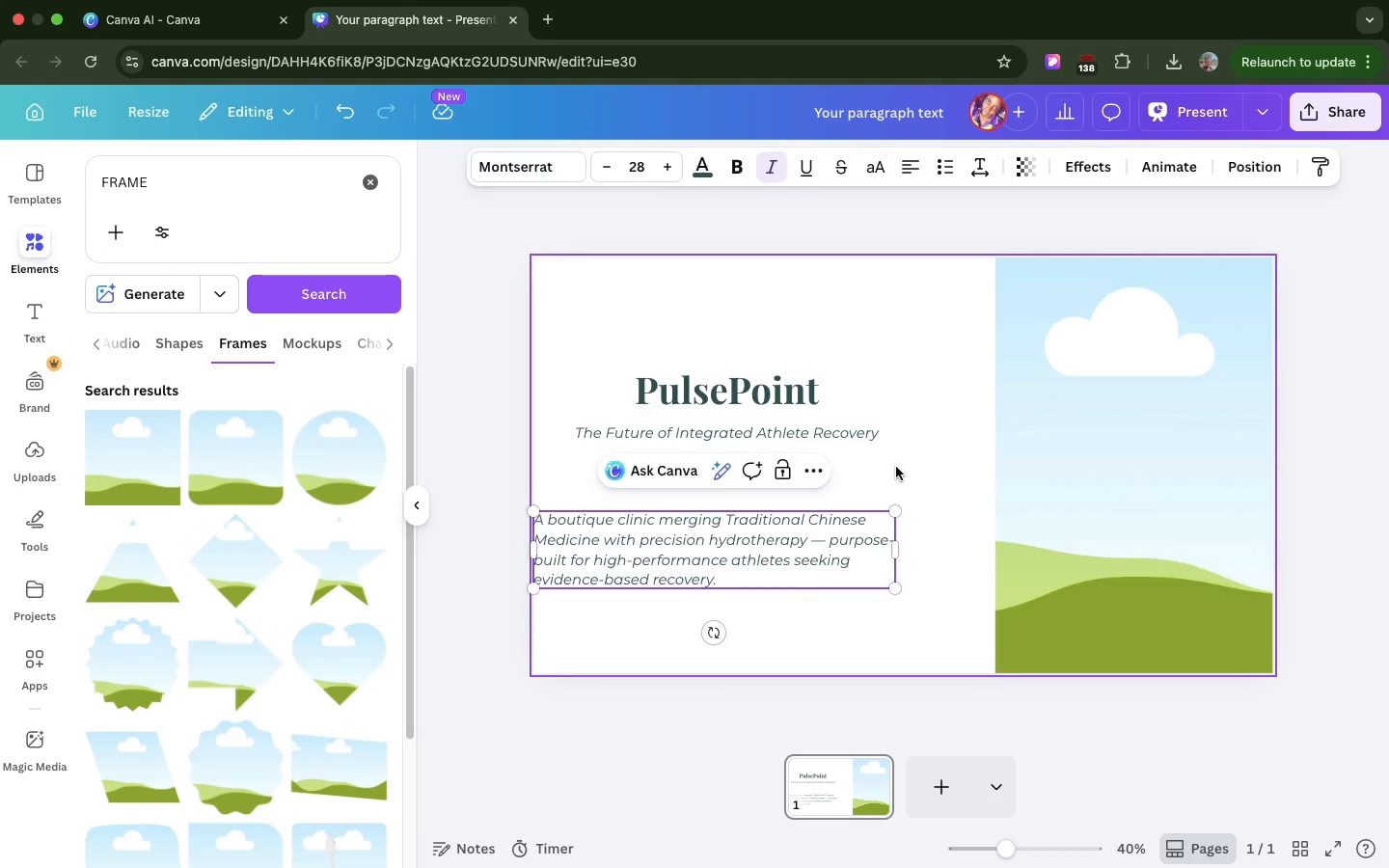 
left_click([896, 467])
 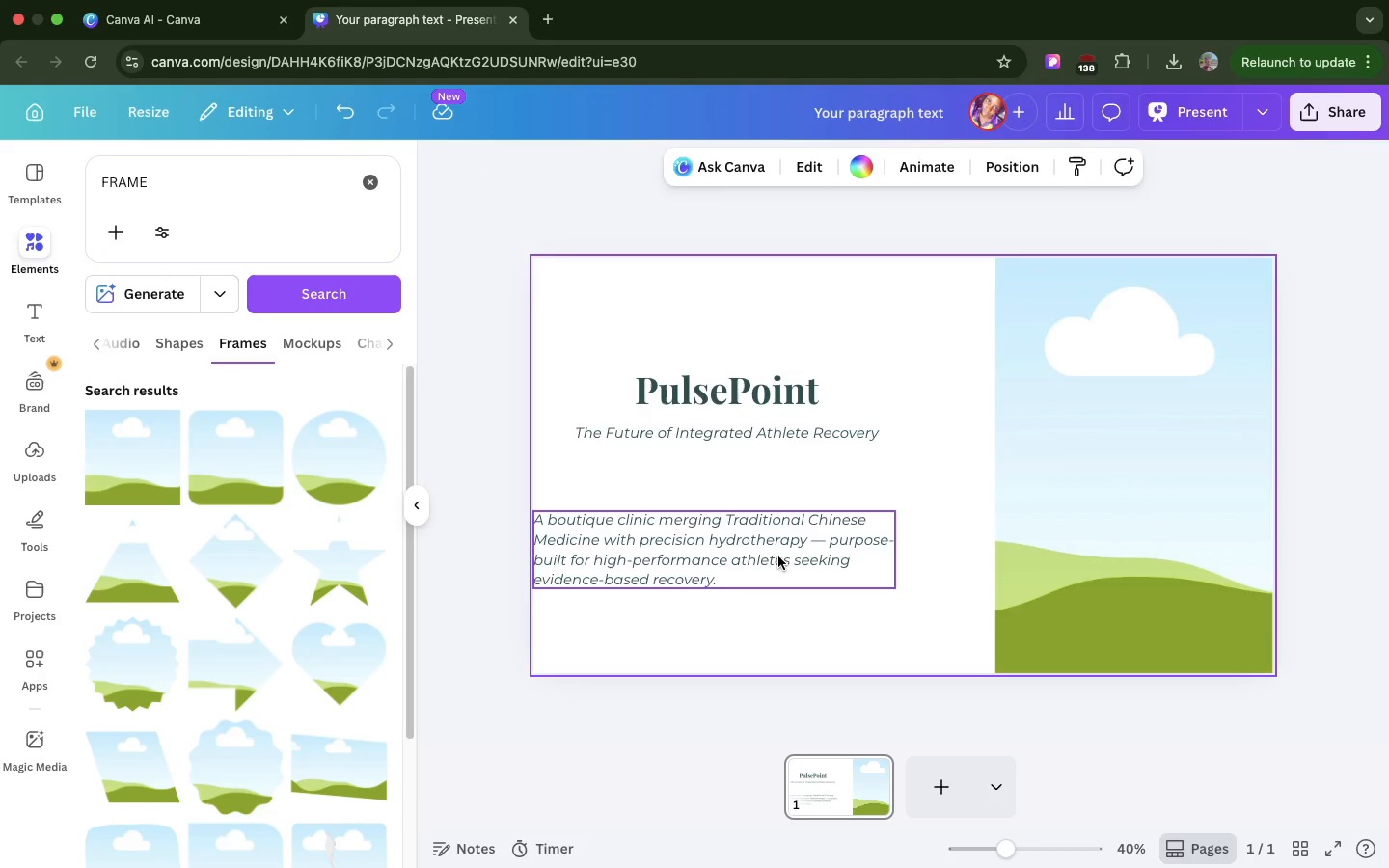 
left_click_drag(start_coordinate=[778, 556], to_coordinate=[823, 518])
 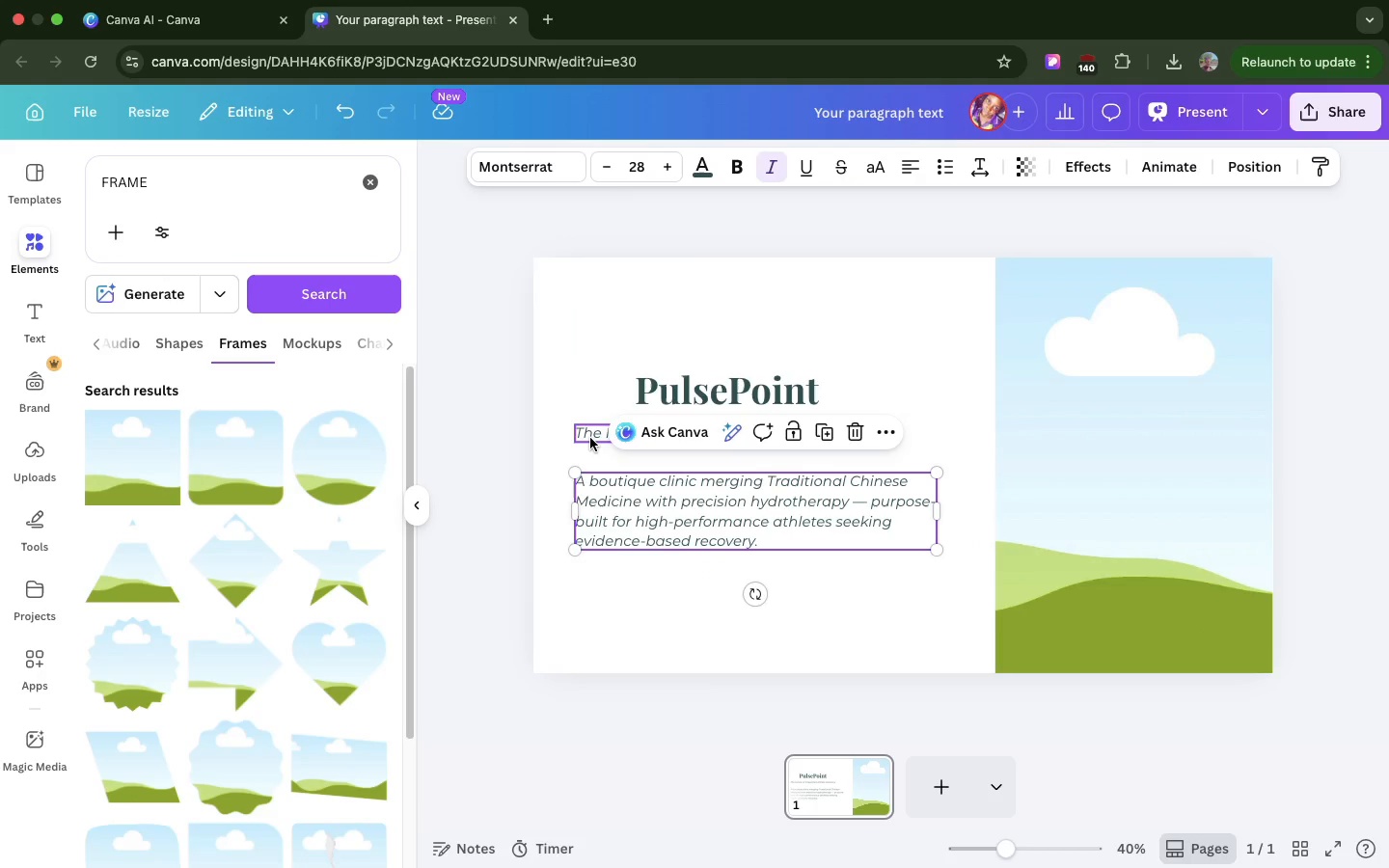 
left_click([590, 438])
 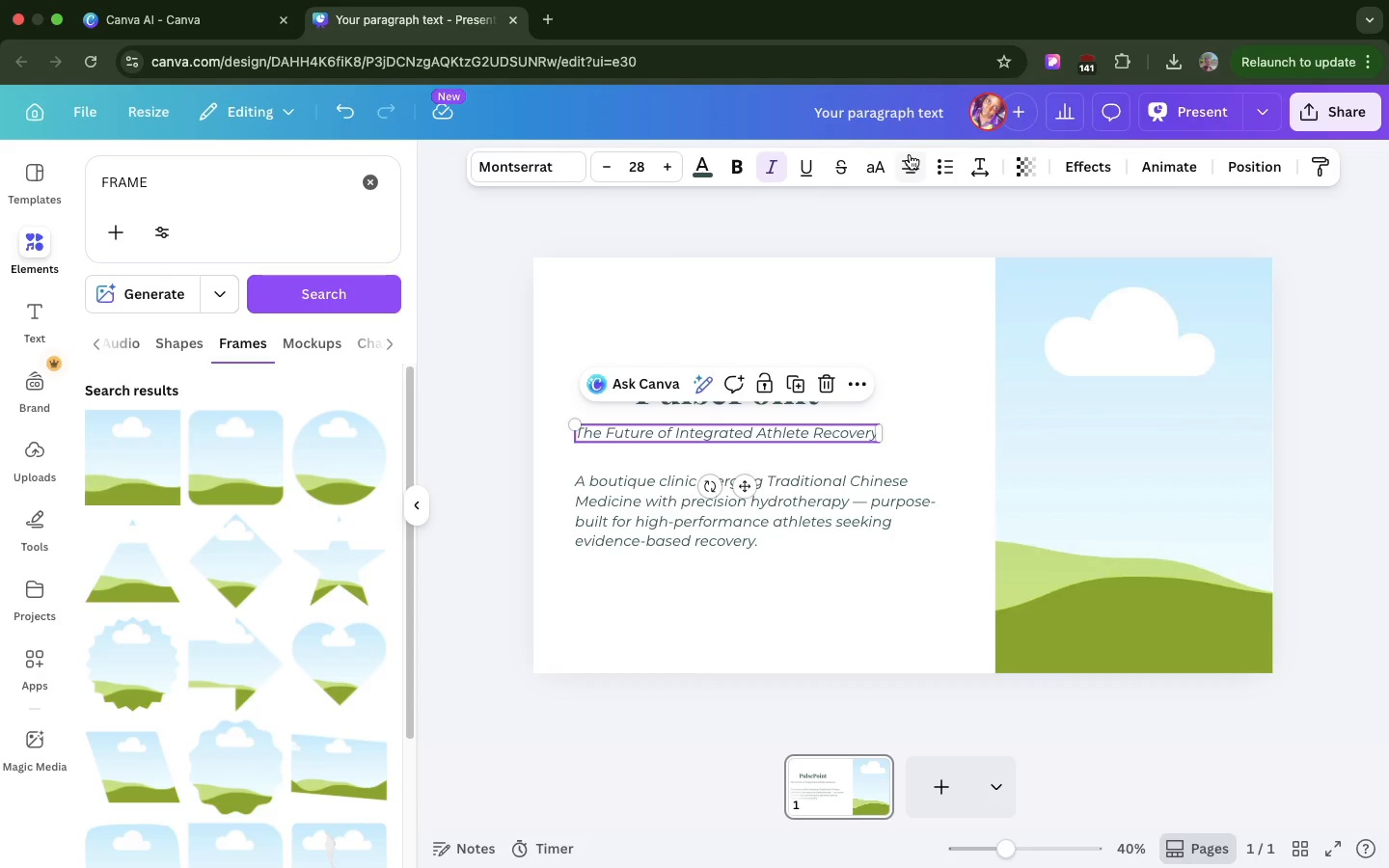 
left_click([910, 154])
 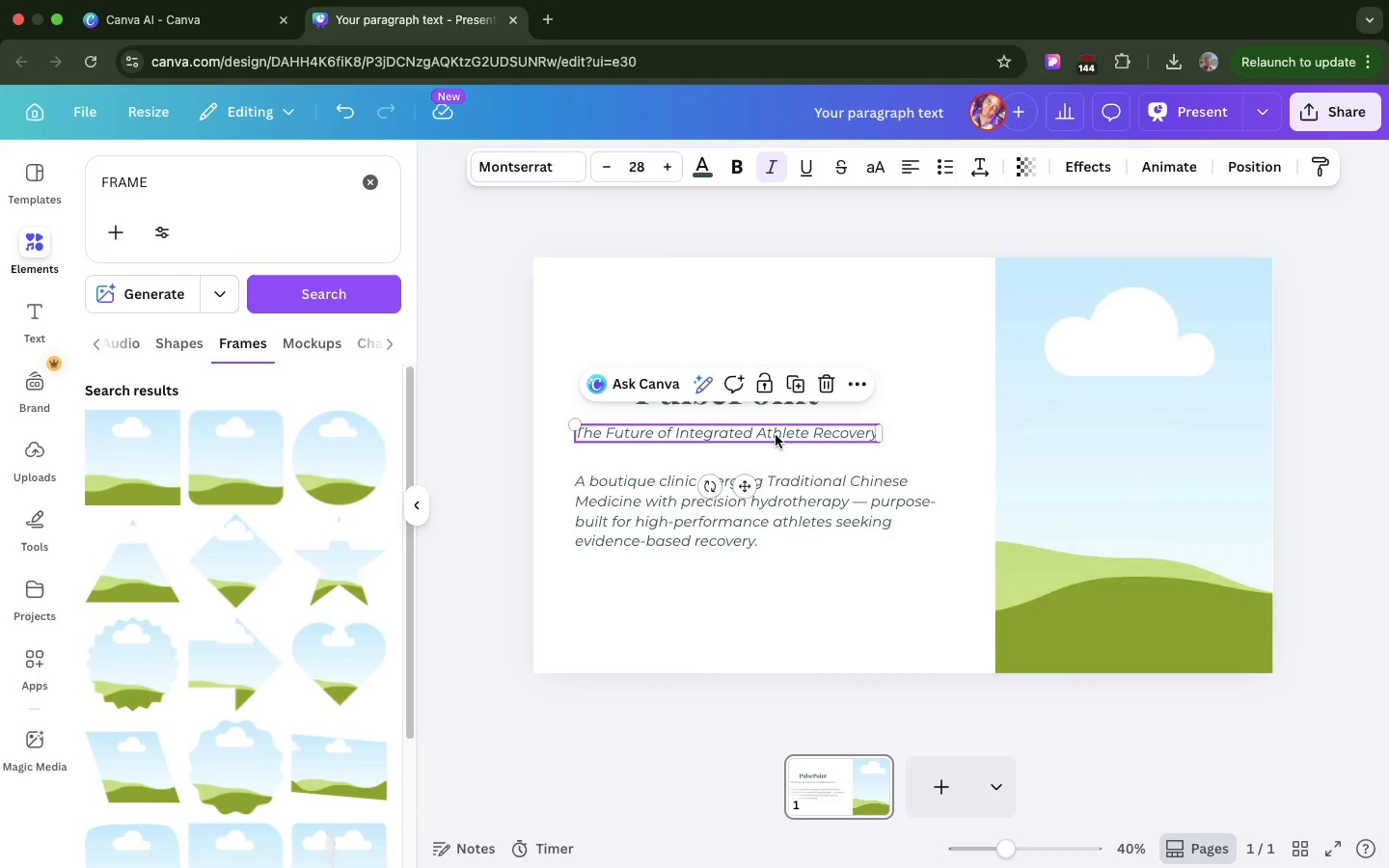 
left_click_drag(start_coordinate=[776, 435], to_coordinate=[777, 450])
 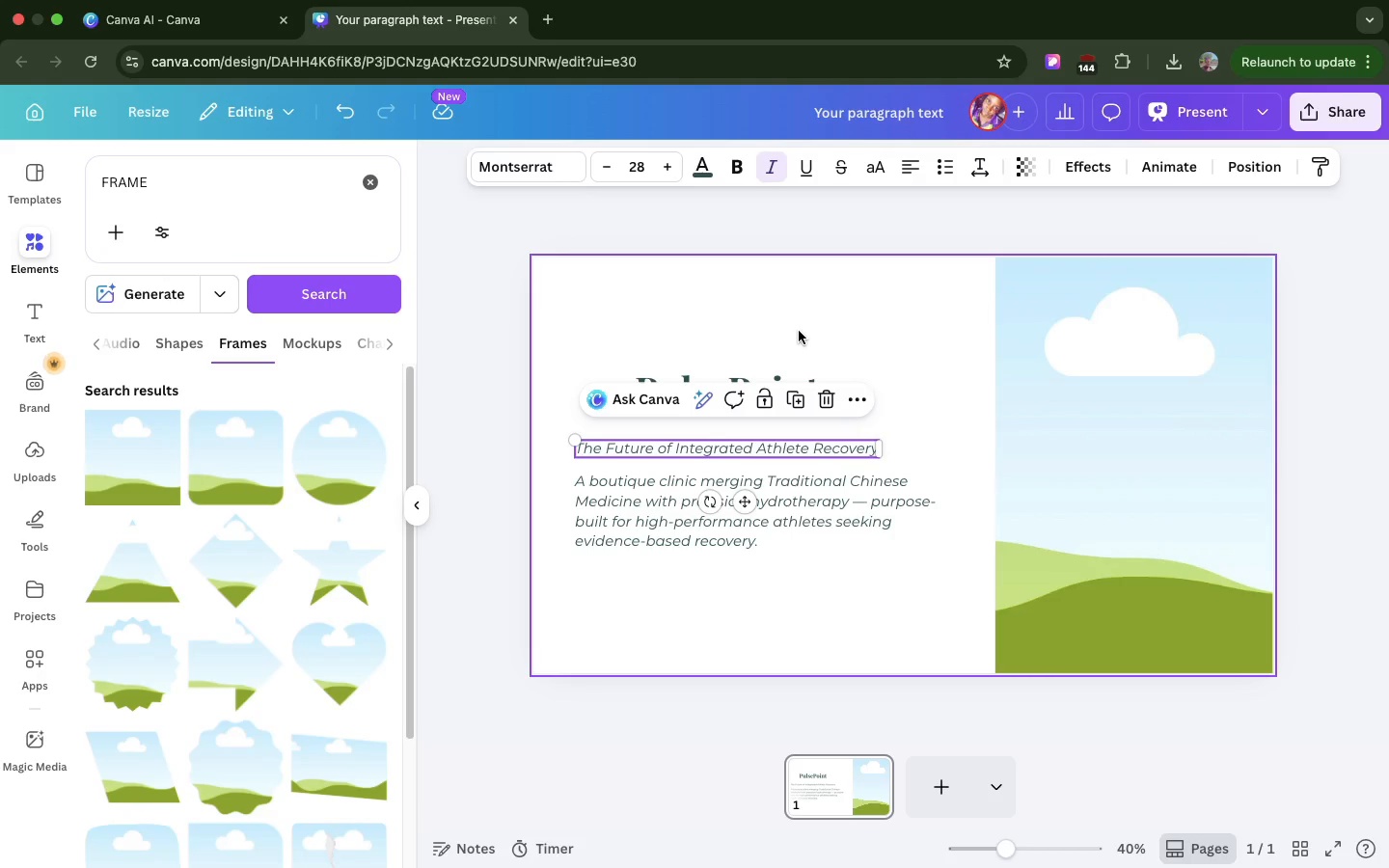 
left_click([799, 331])
 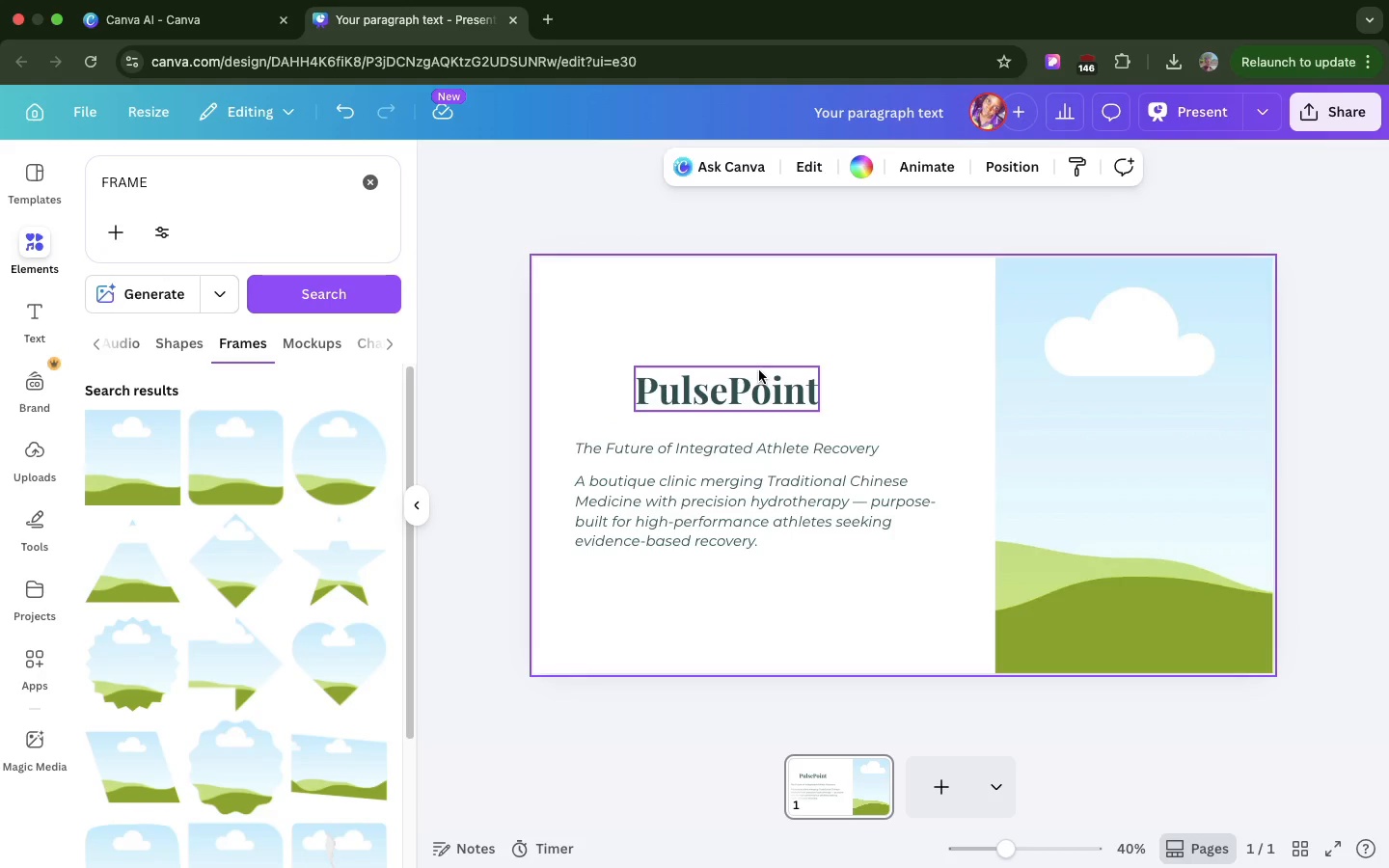 
left_click_drag(start_coordinate=[759, 370], to_coordinate=[701, 379])
 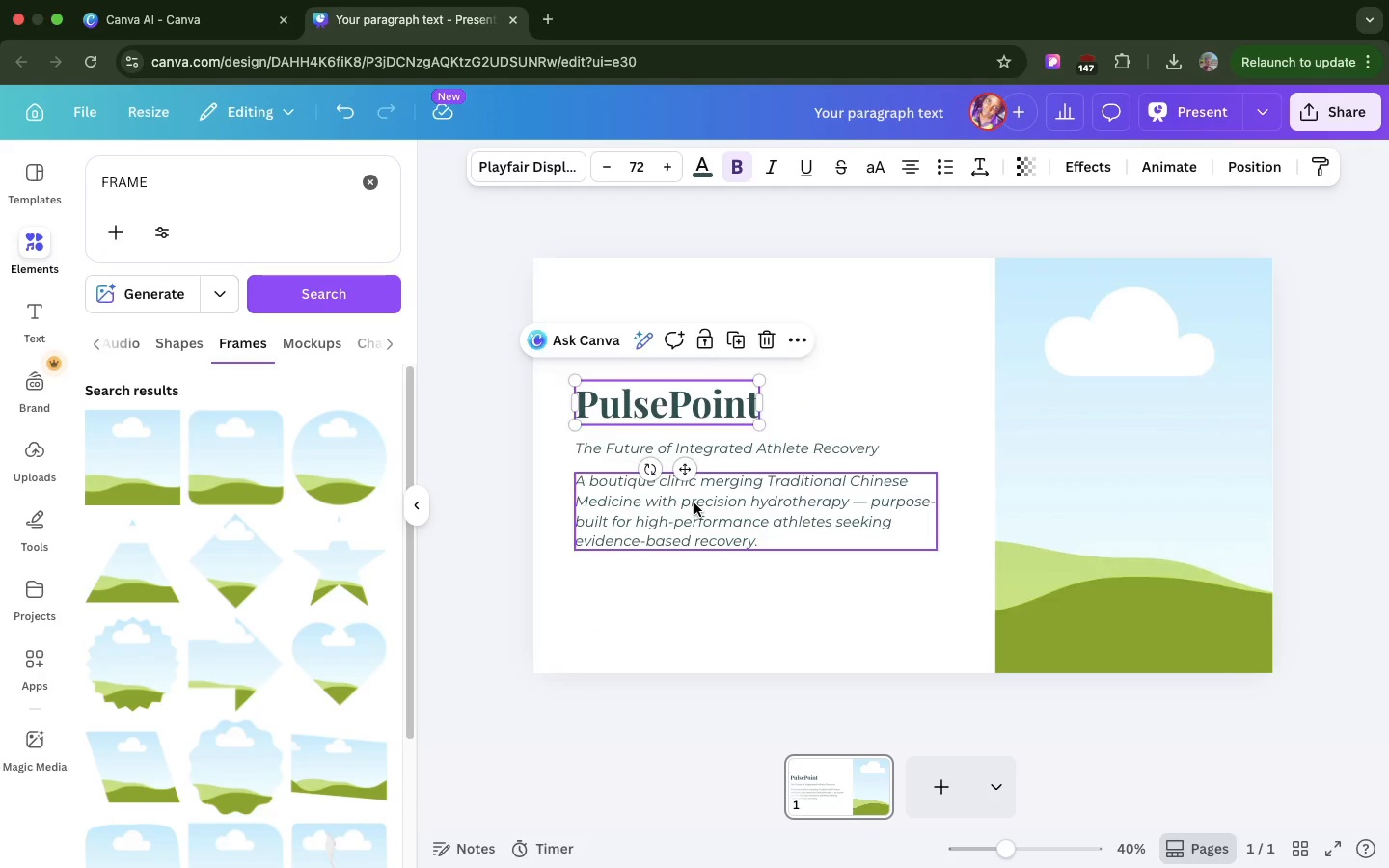 
left_click([694, 503])
 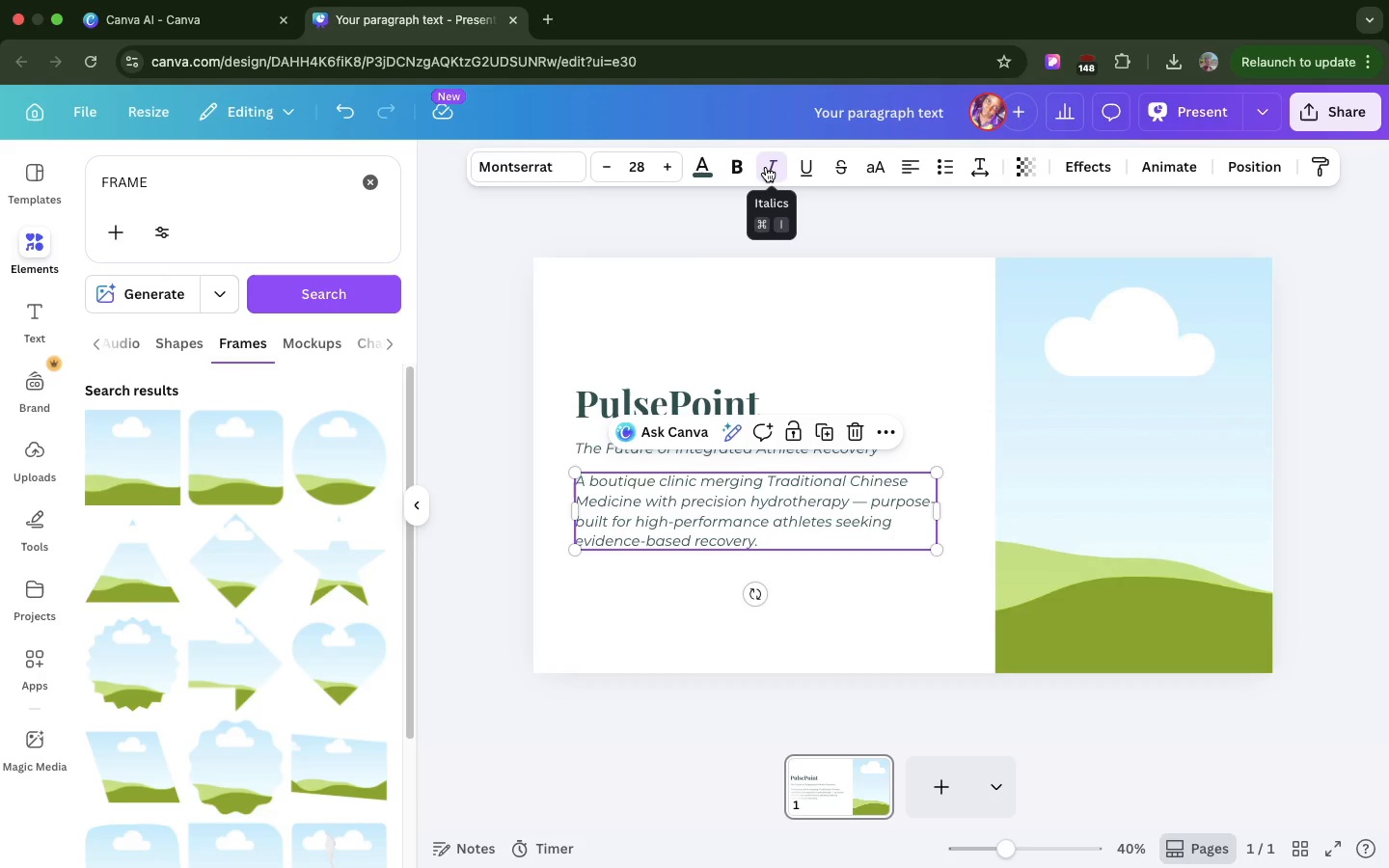 
left_click([766, 167])
 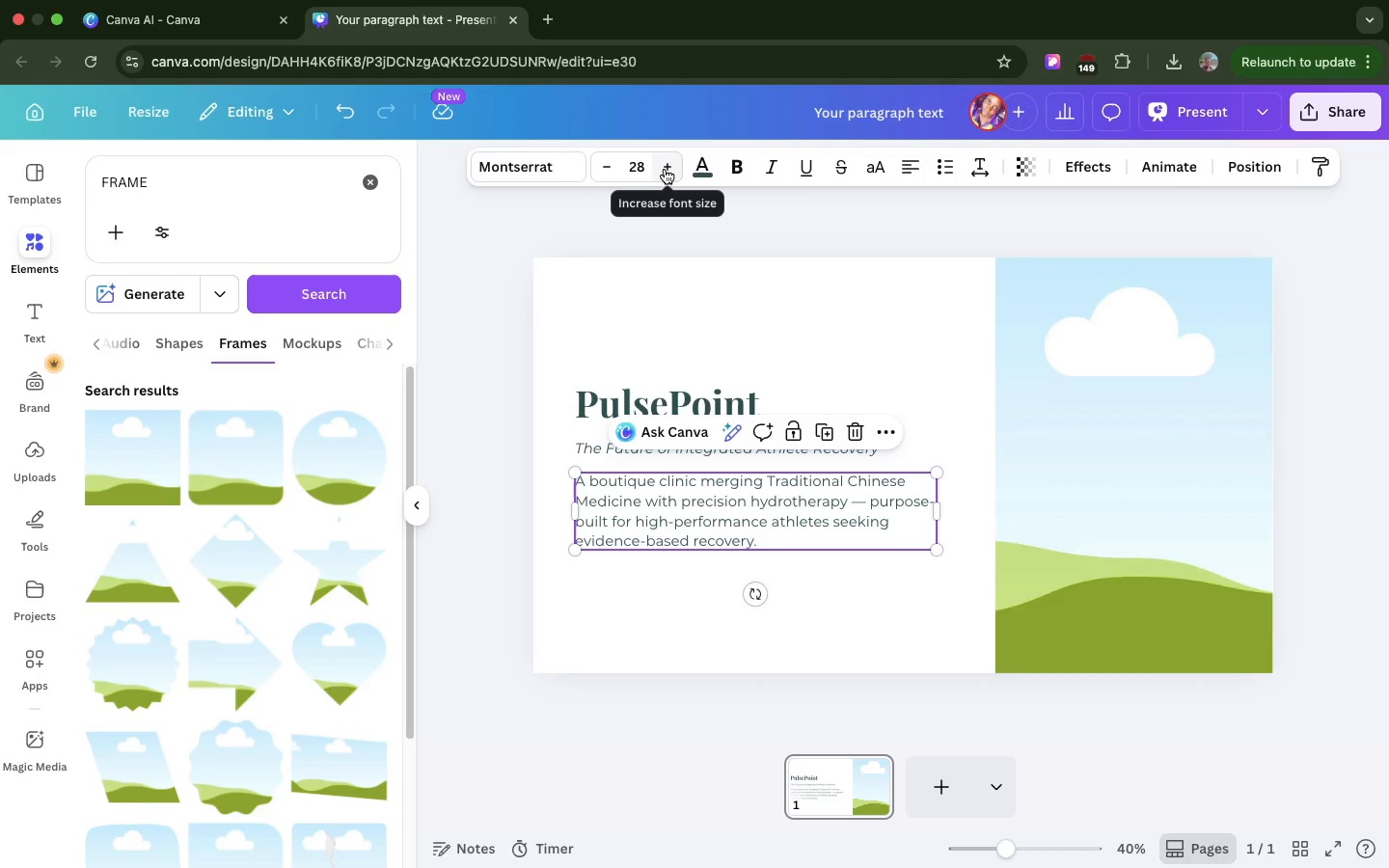 
double_click([665, 169])
 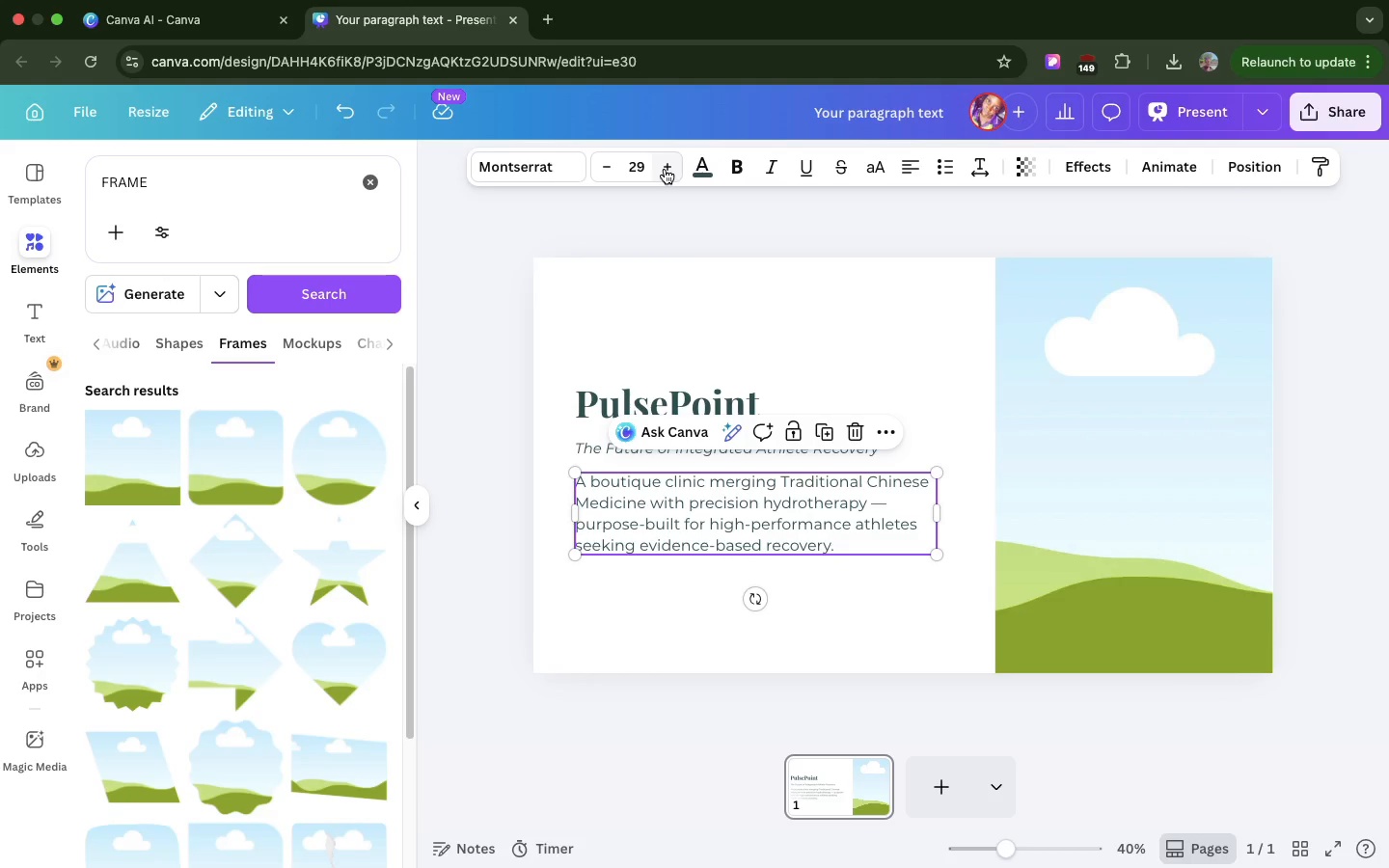 
triple_click([665, 169])
 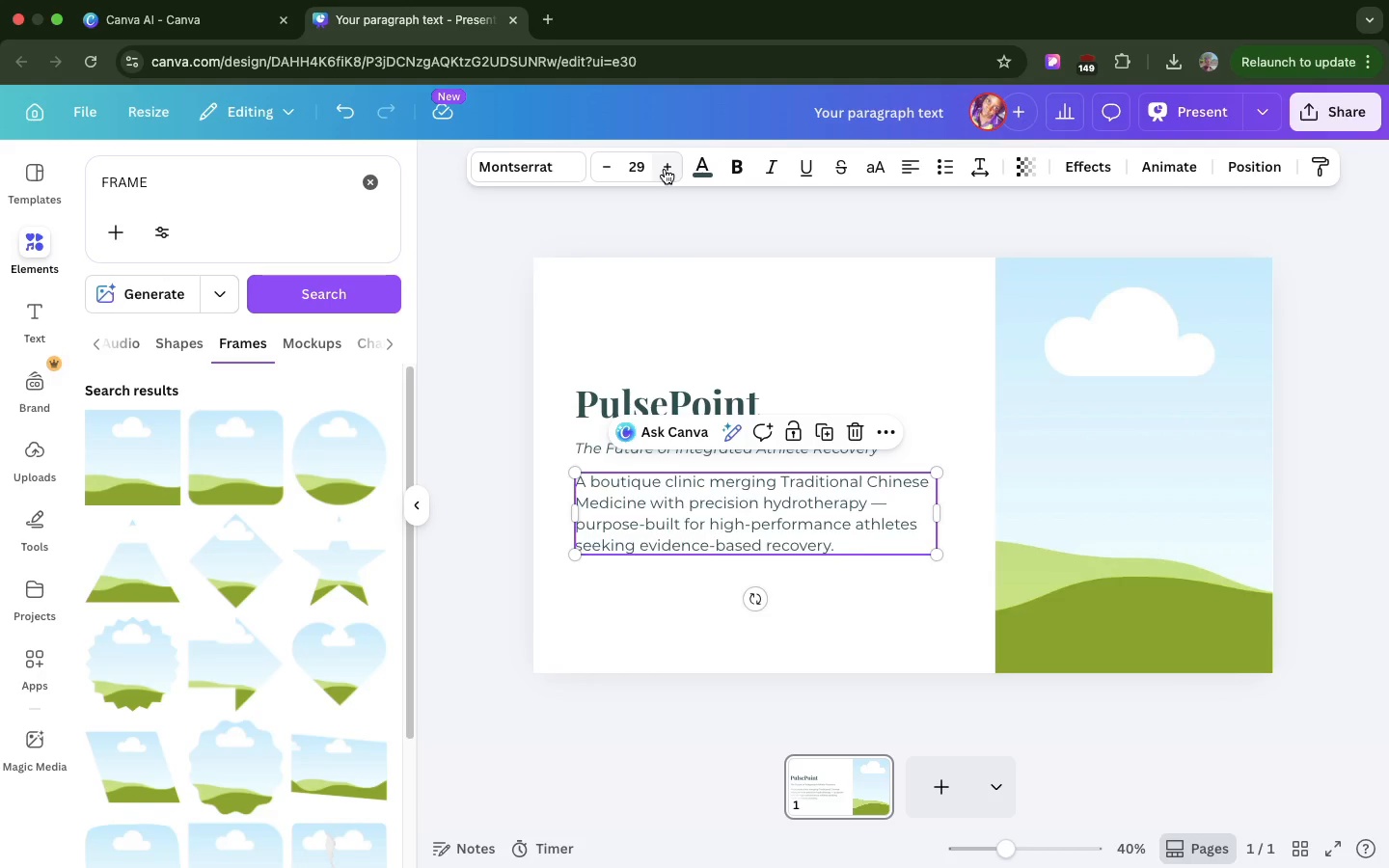 
triple_click([665, 169])
 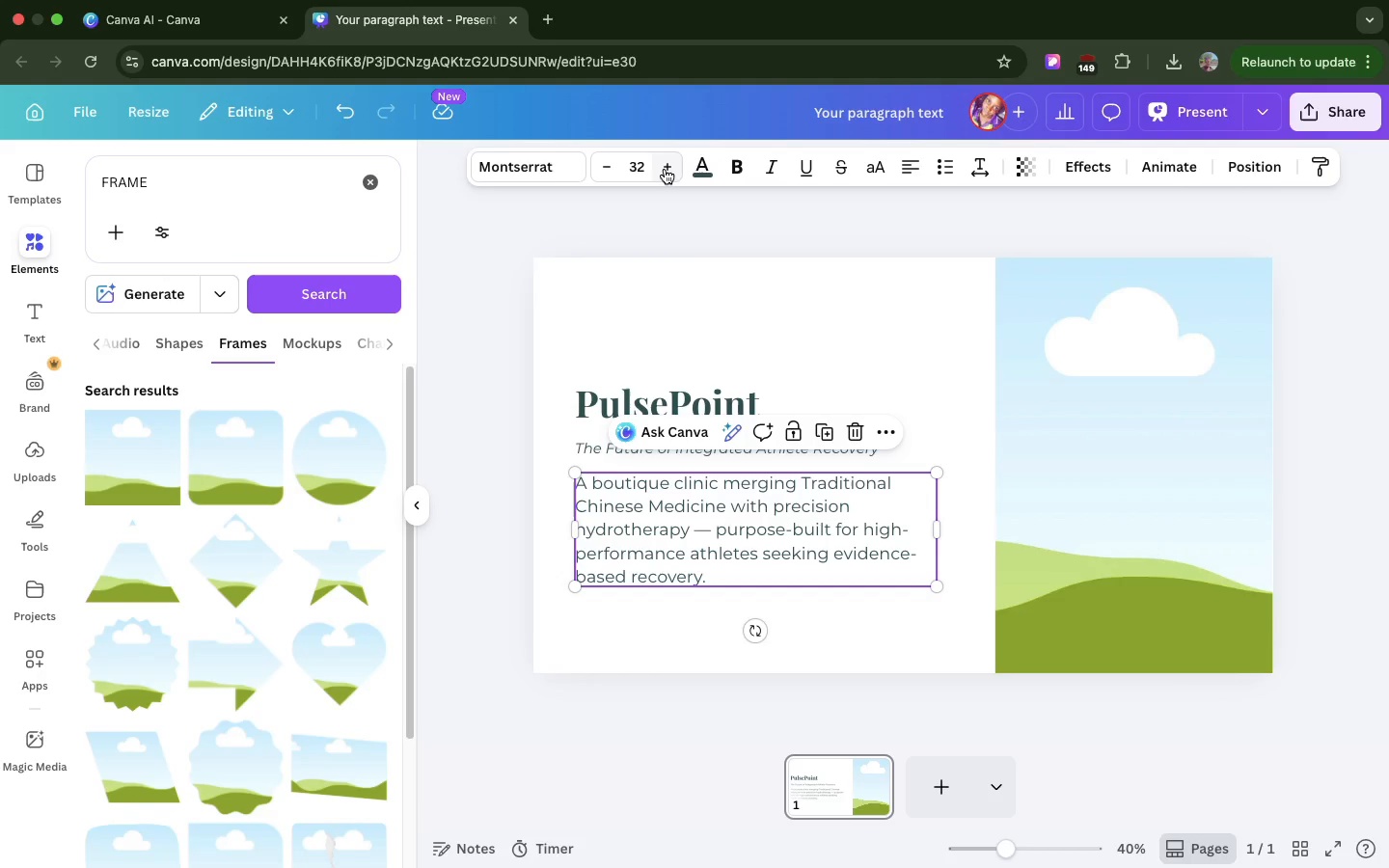 
triple_click([665, 169])
 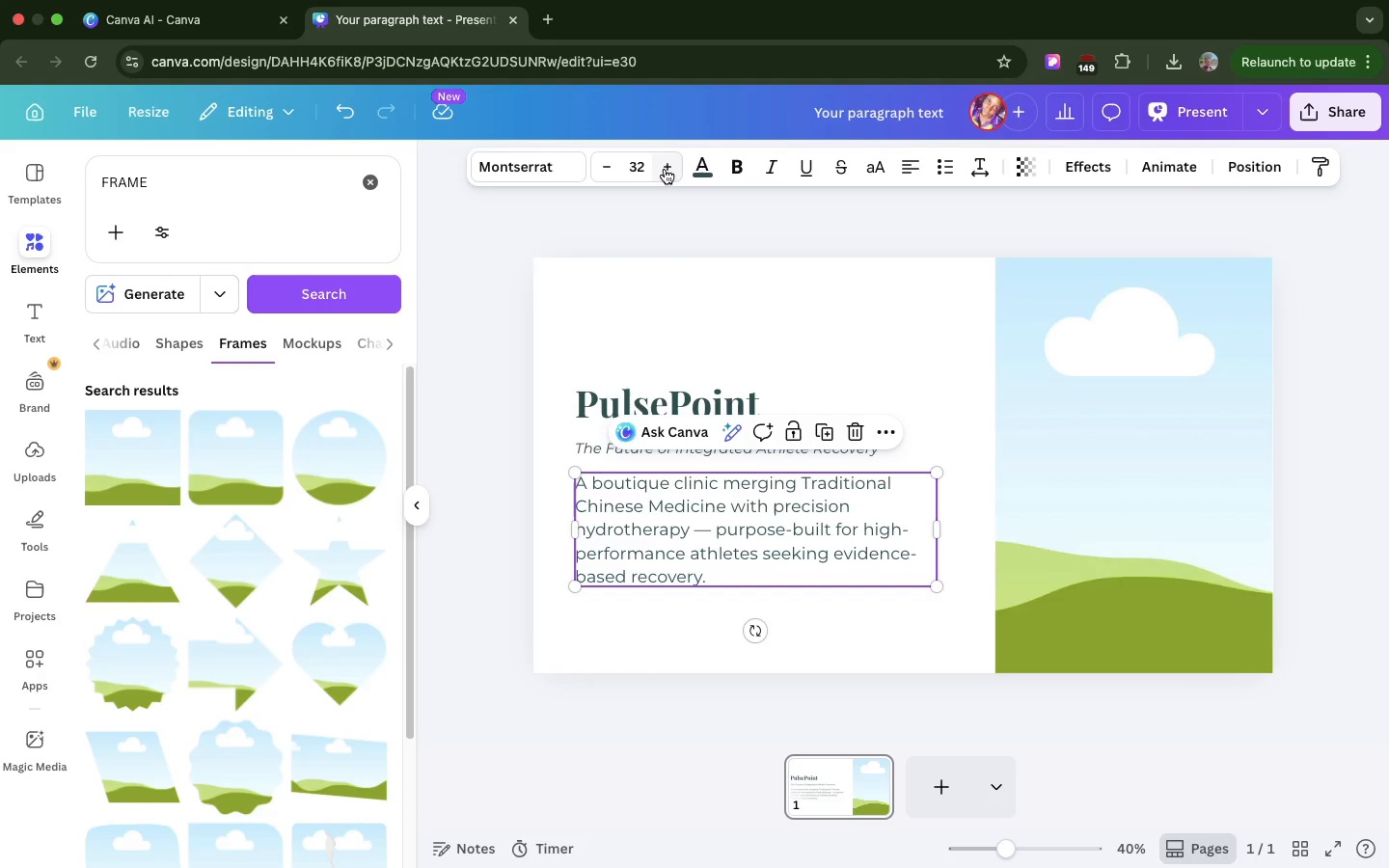 
triple_click([665, 169])
 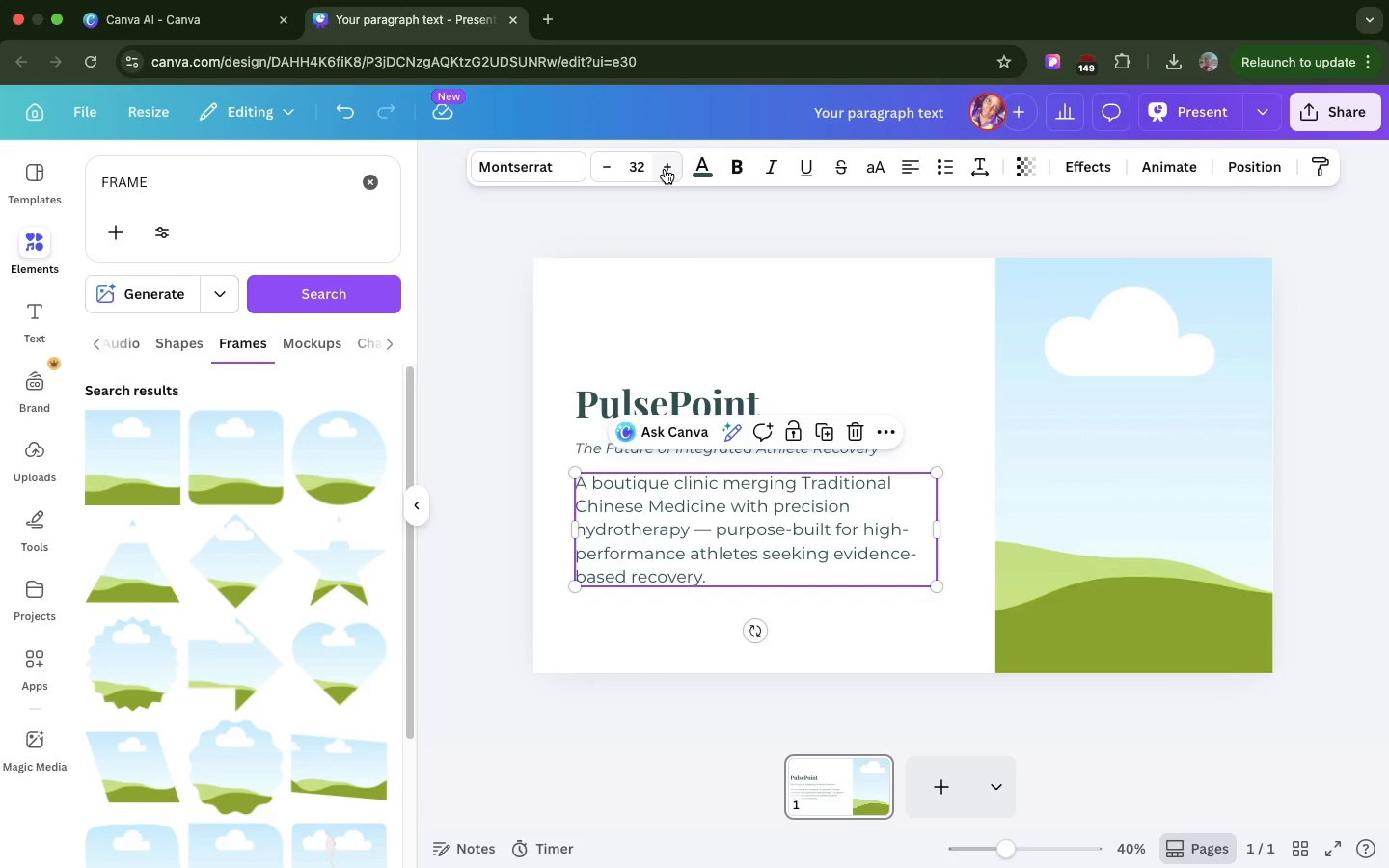 
triple_click([665, 169])
 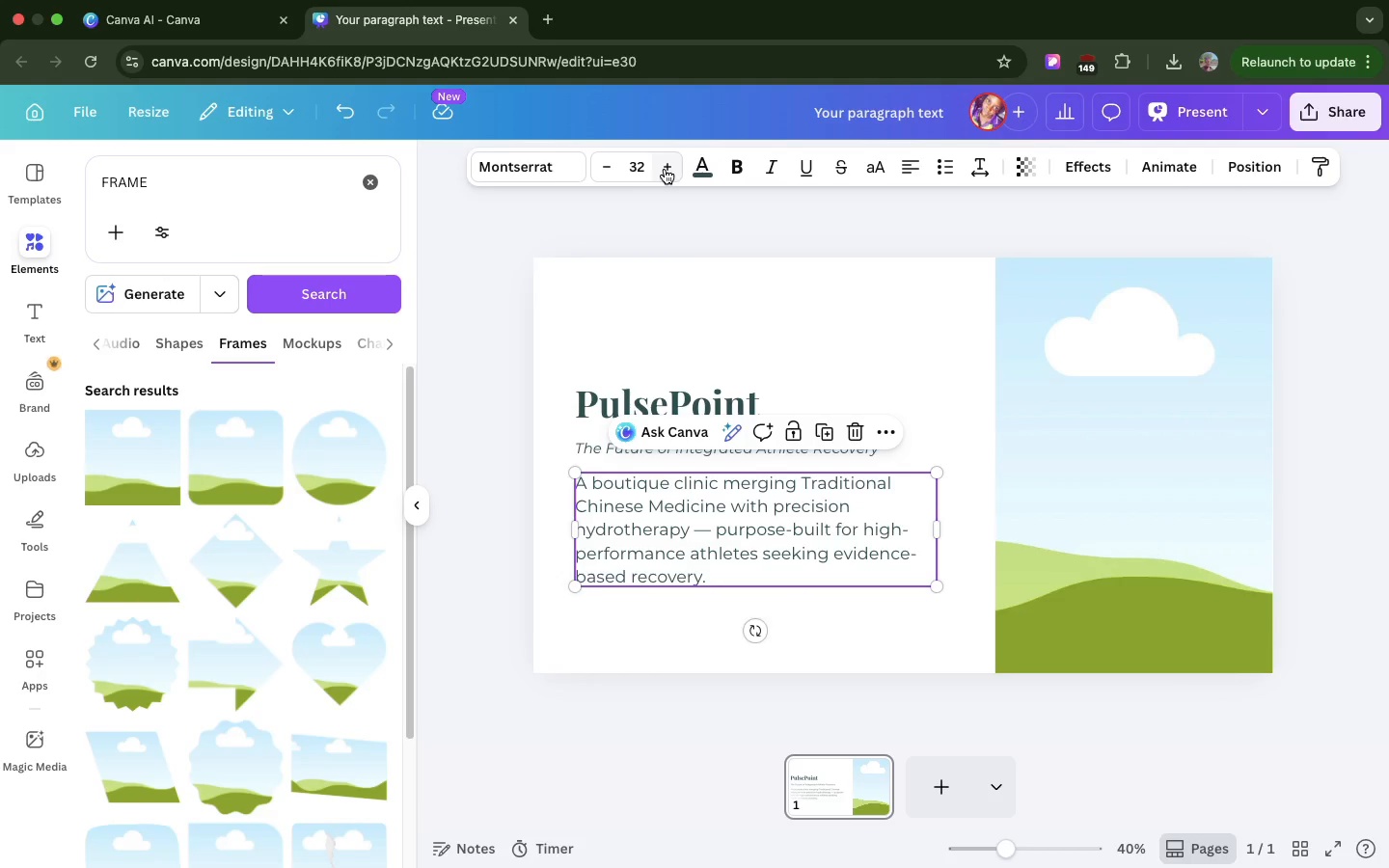 
triple_click([665, 169])
 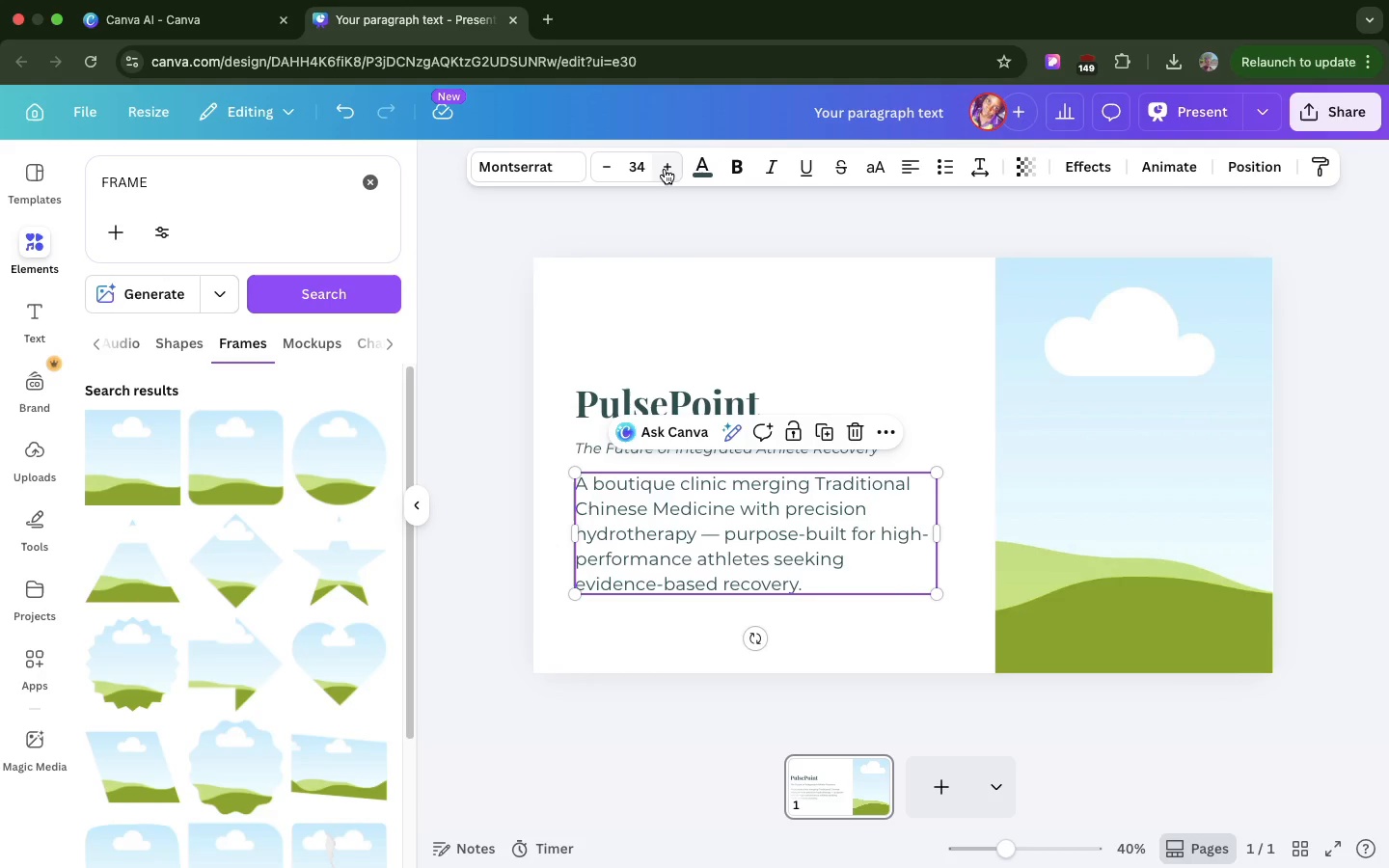 
triple_click([665, 169])
 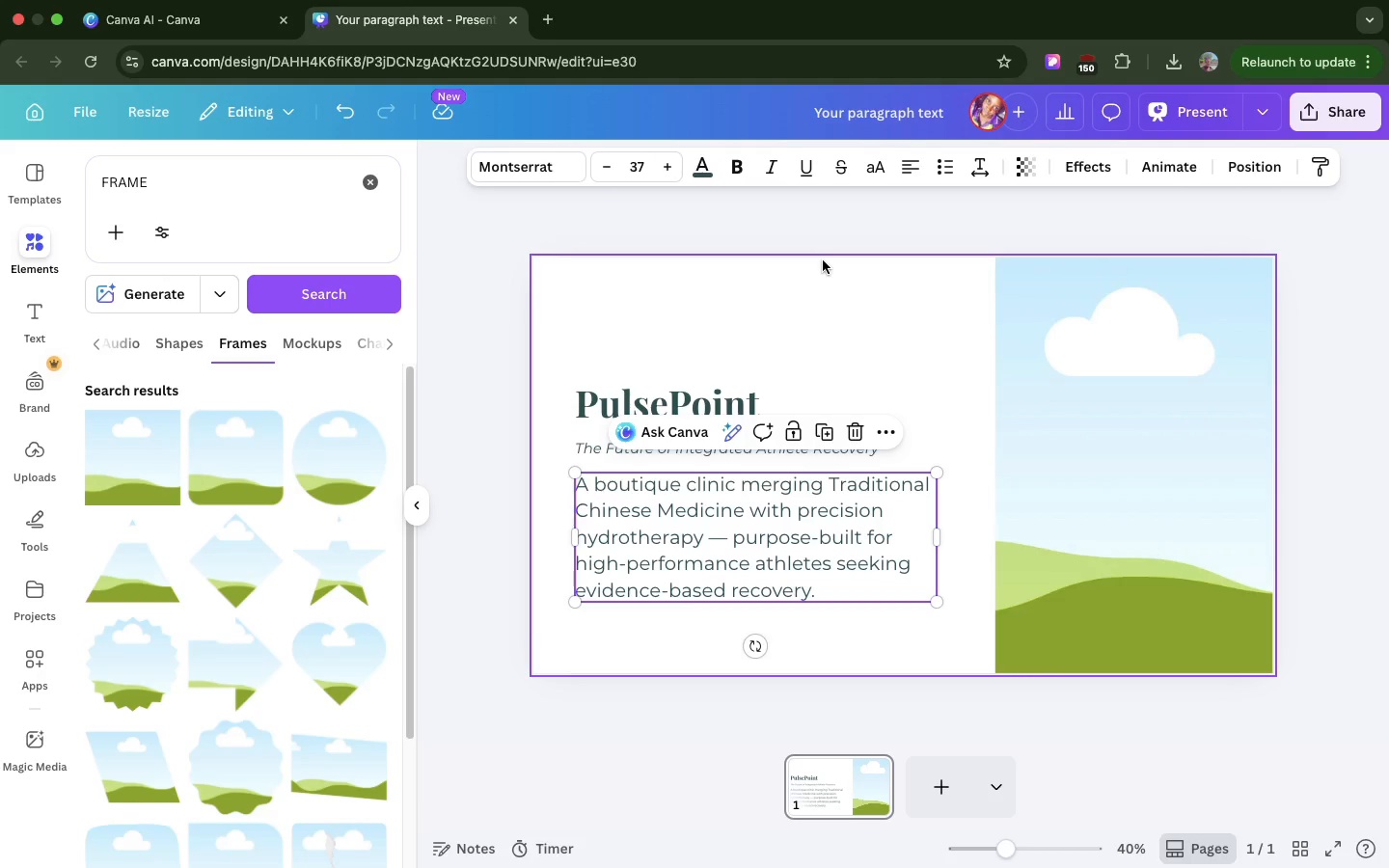 
left_click([823, 260])
 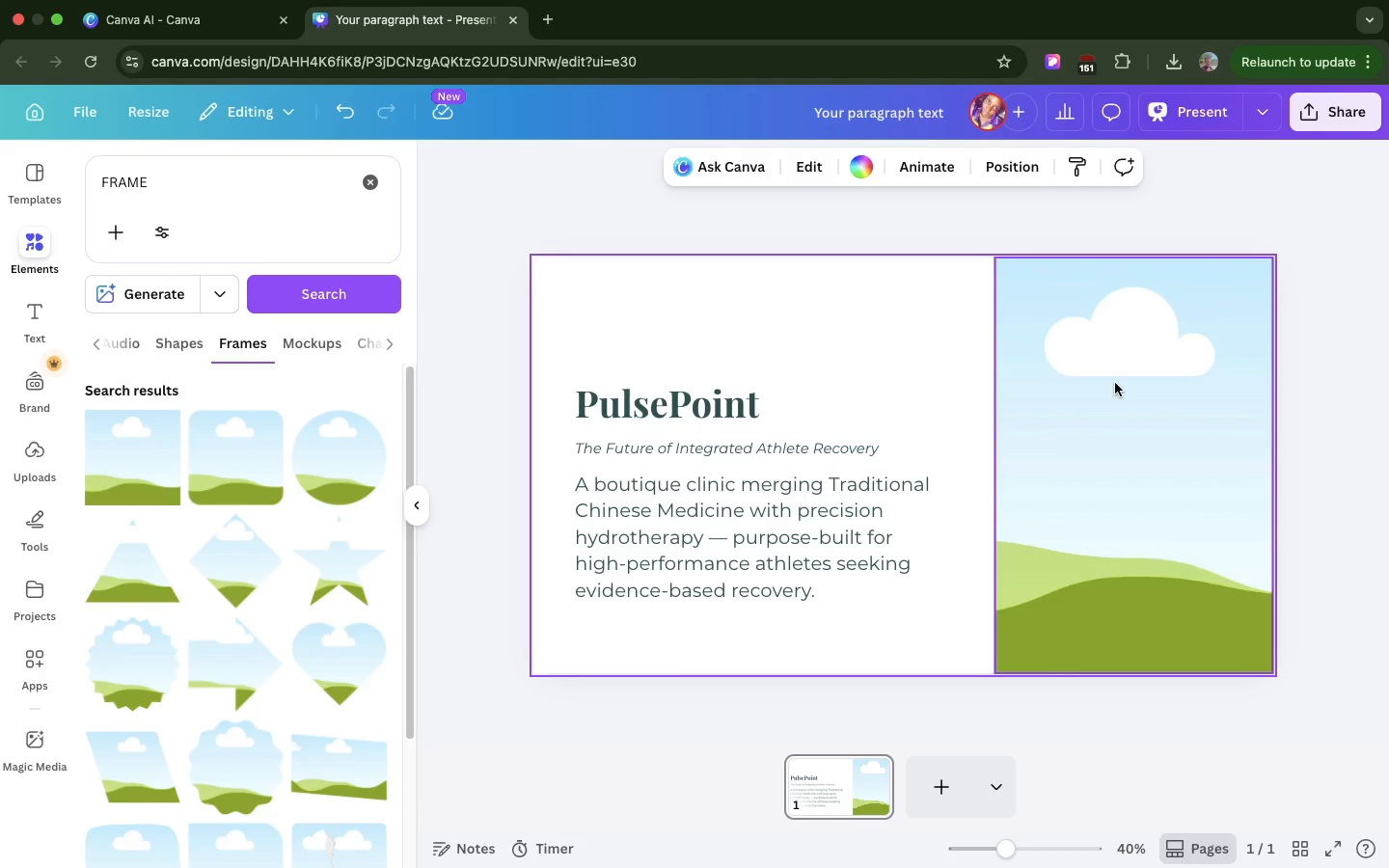 
wait(7.38)
 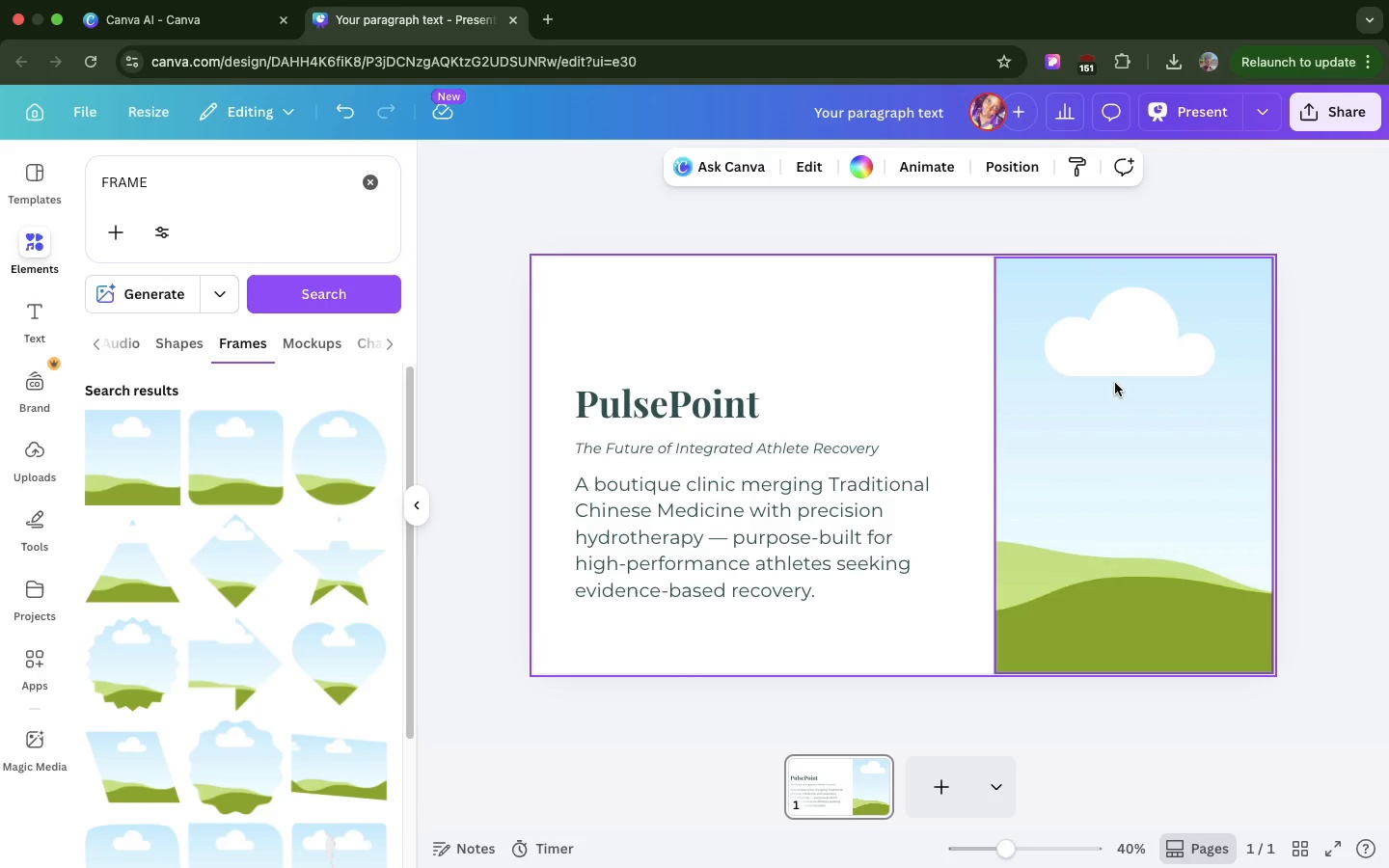 
right_click([943, 335])
 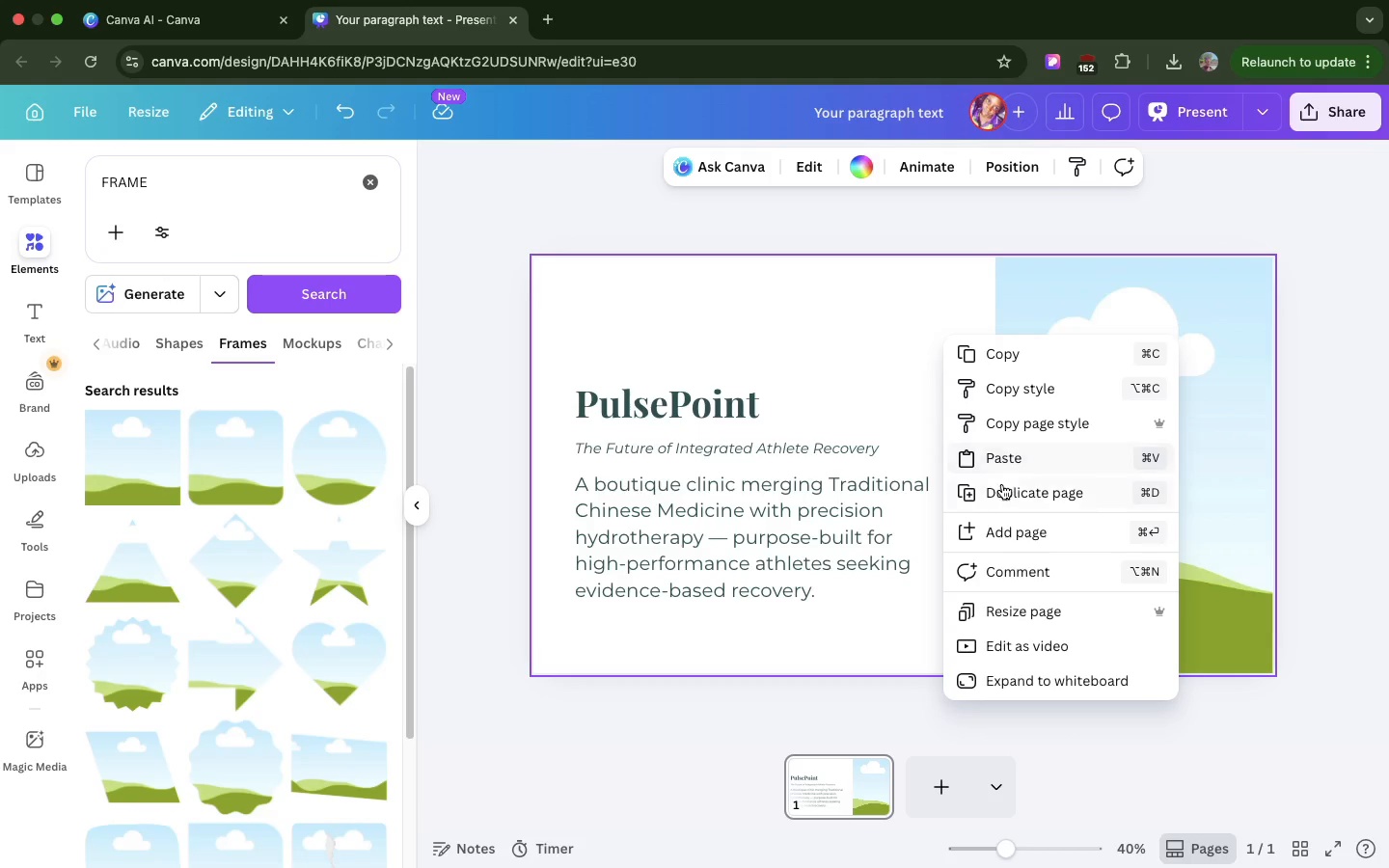 
left_click([1003, 497])
 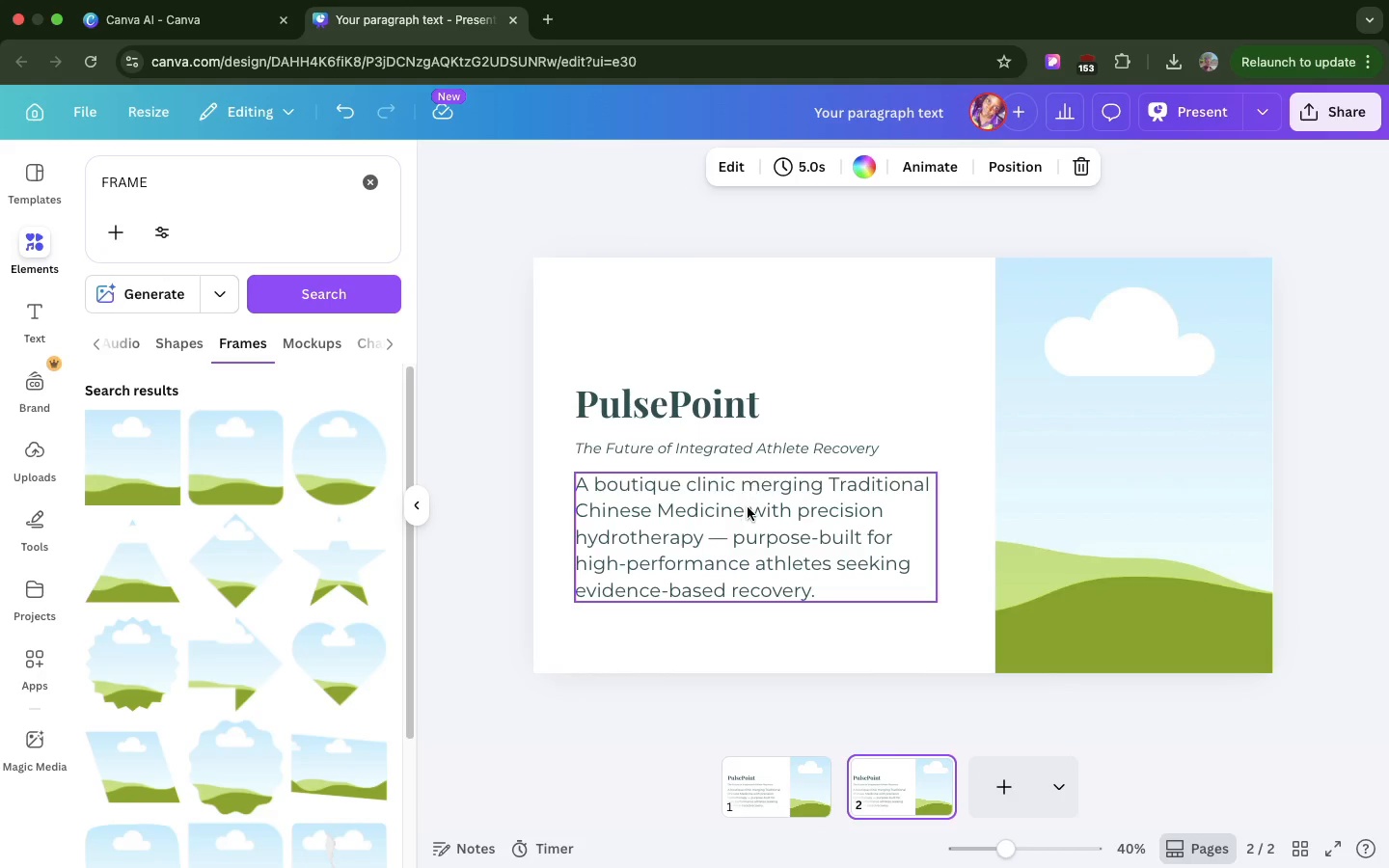 
left_click([748, 507])
 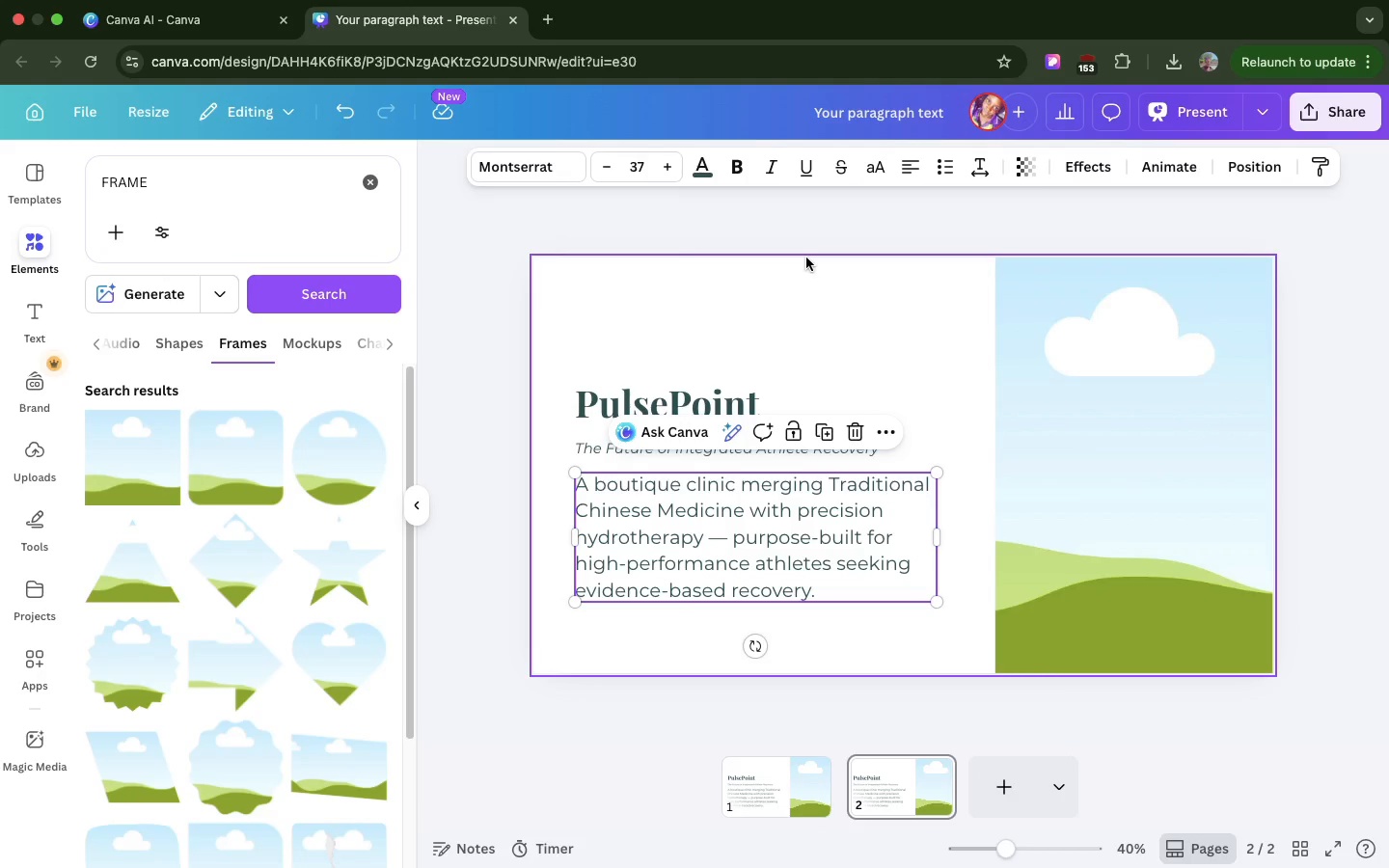 
left_click([806, 258])
 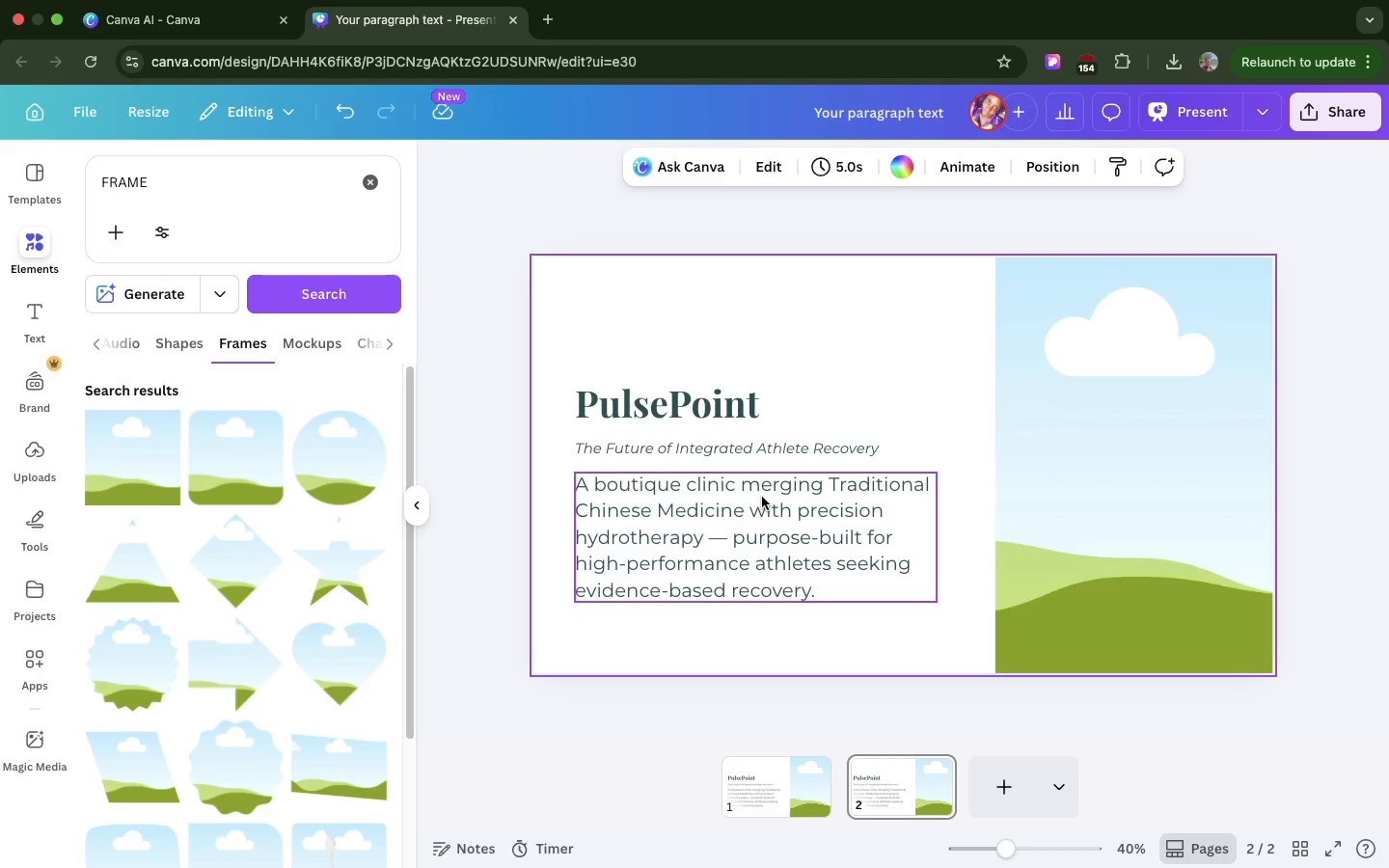 
left_click([761, 496])
 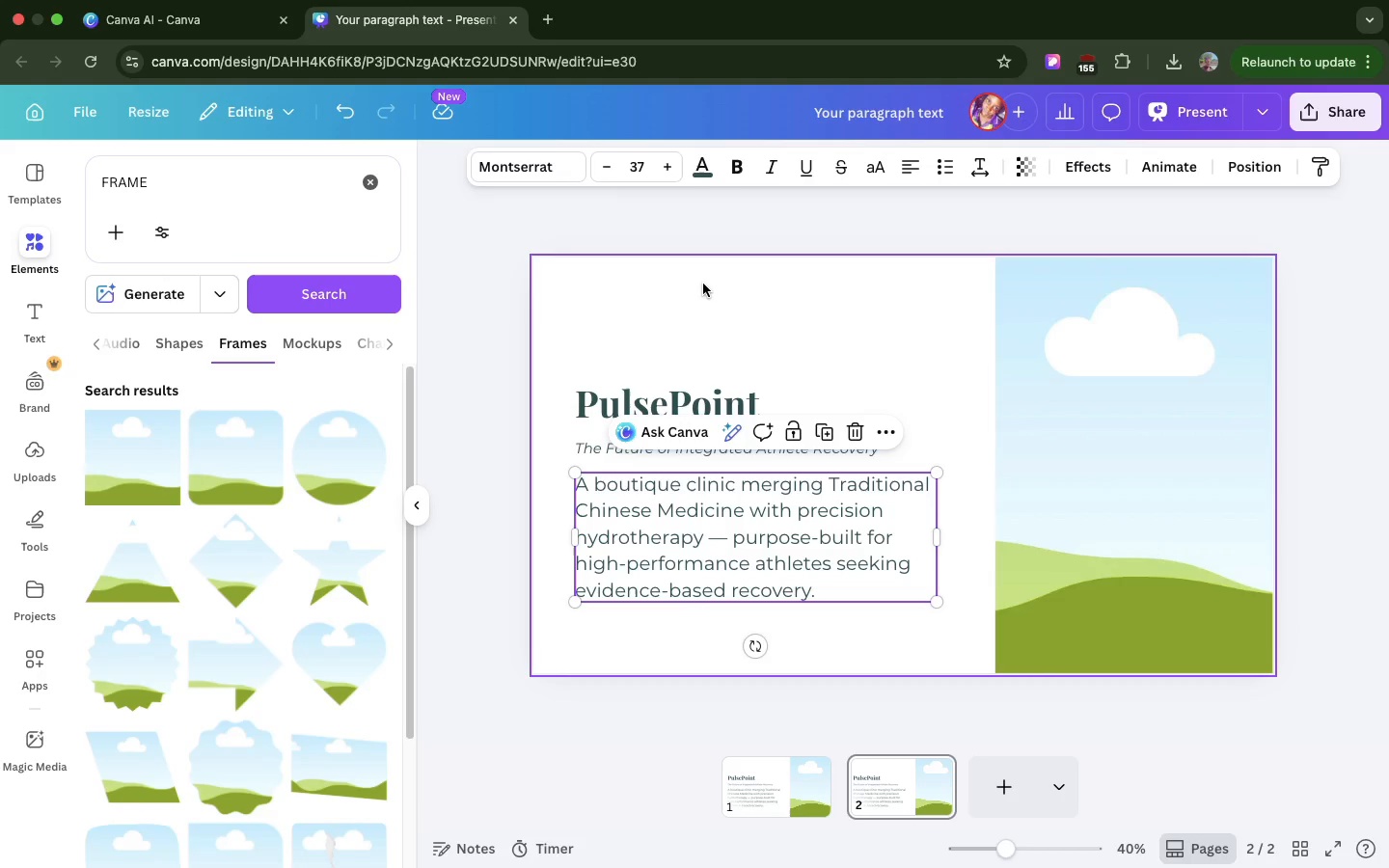 
left_click([703, 284])
 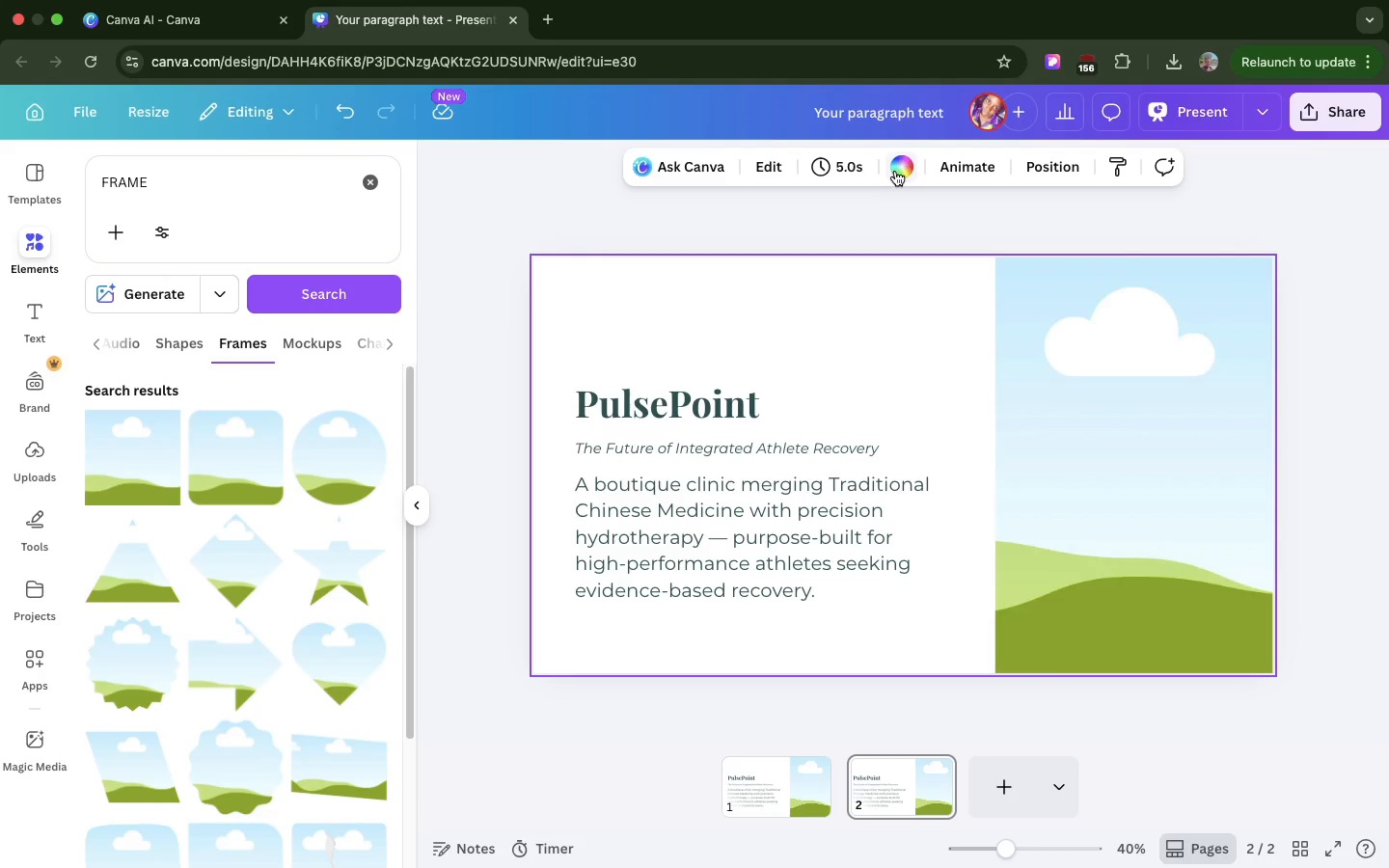 
left_click([895, 171])